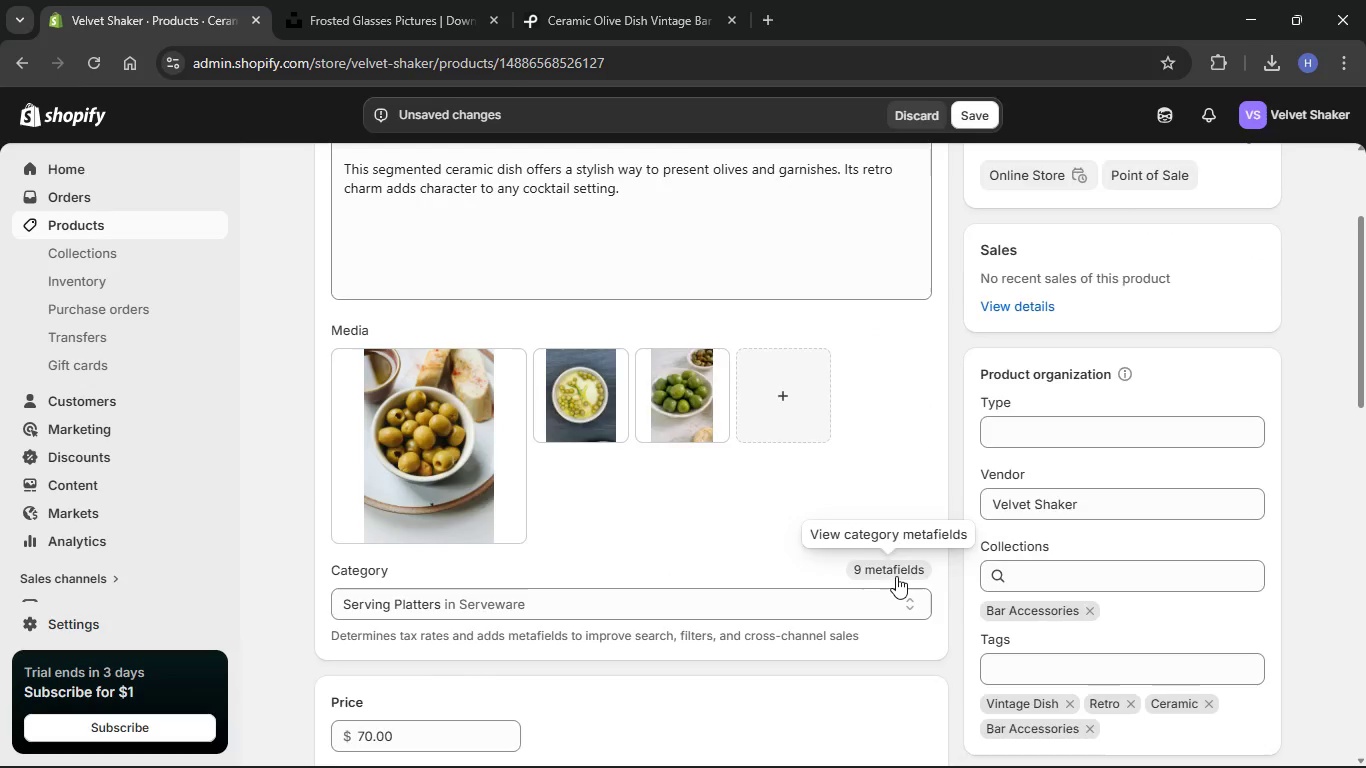 
scroll: coordinate [896, 576], scroll_direction: up, amount: 7.0
 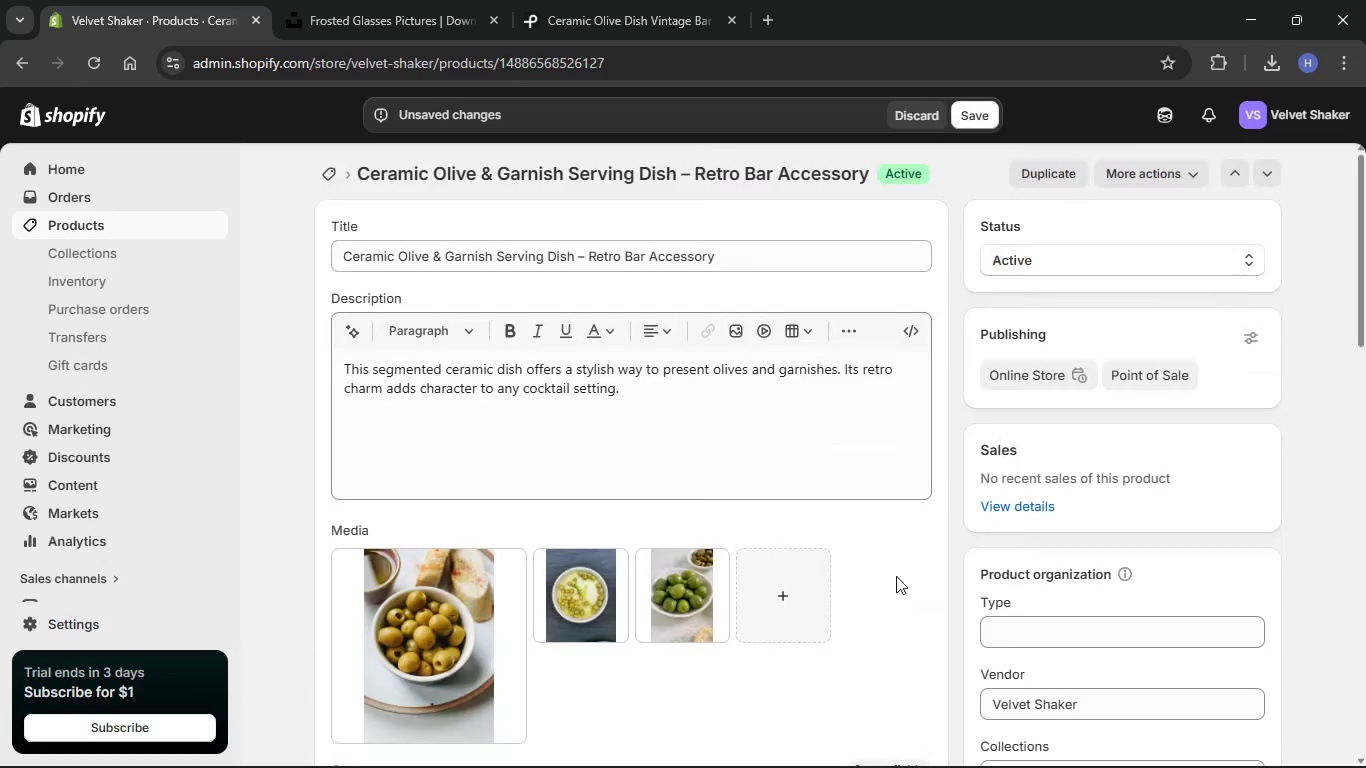 
wait(74.03)
 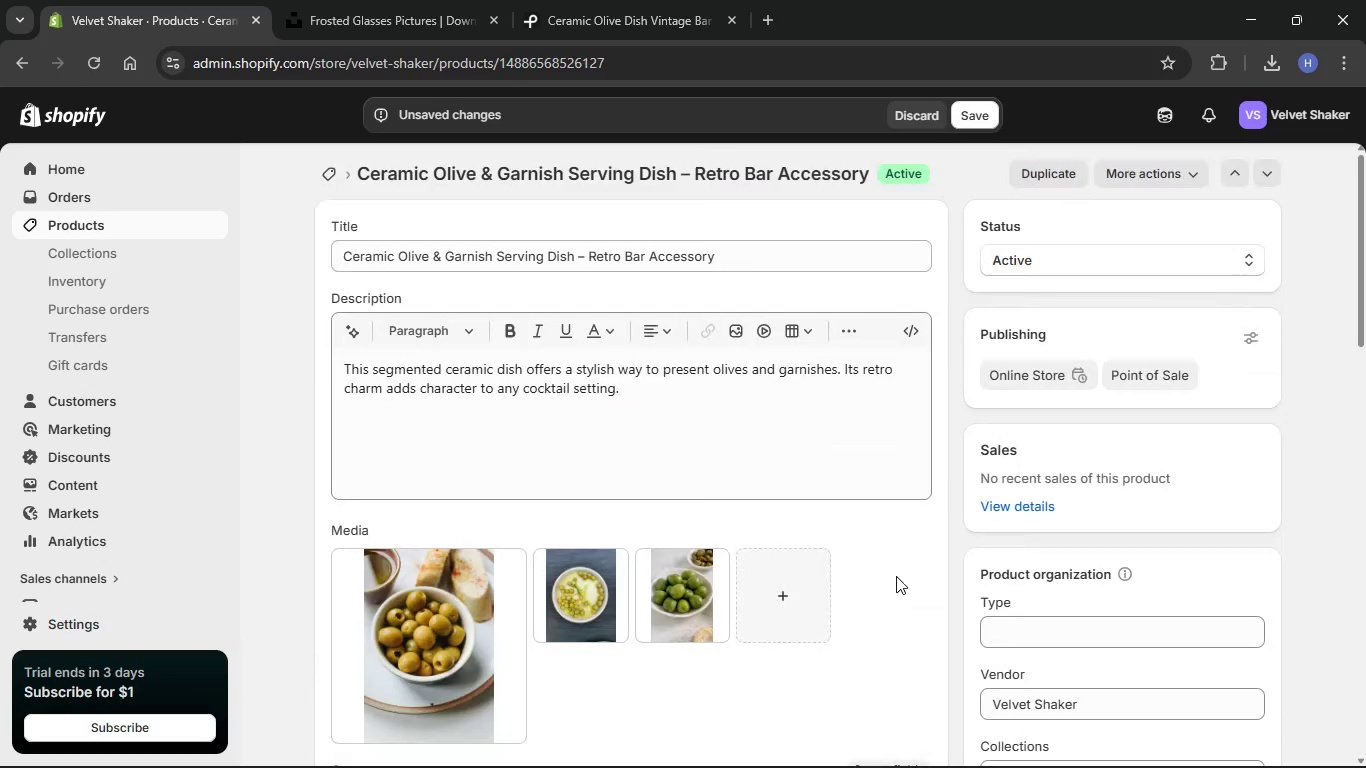 
scroll: coordinate [908, 618], scroll_direction: down, amount: 17.0
 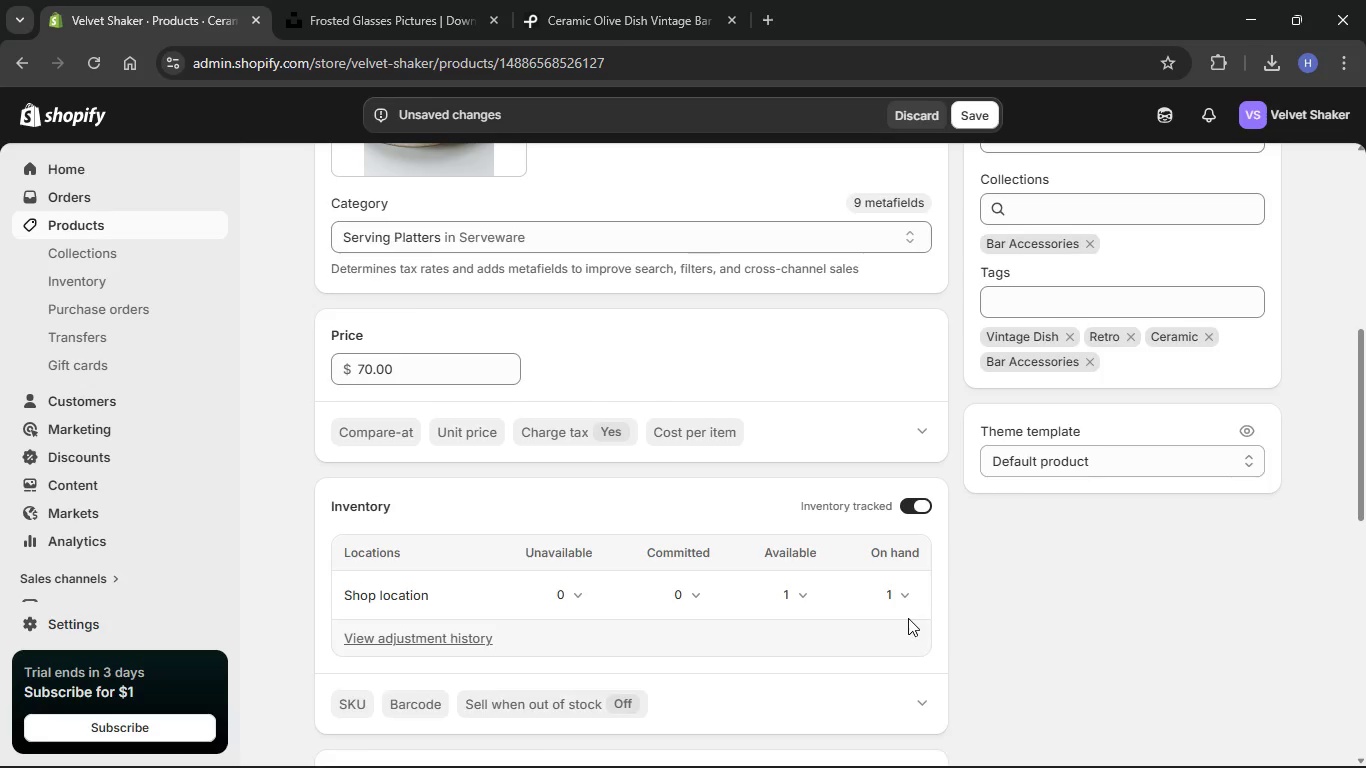 
scroll: coordinate [756, 383], scroll_direction: up, amount: 22.0
 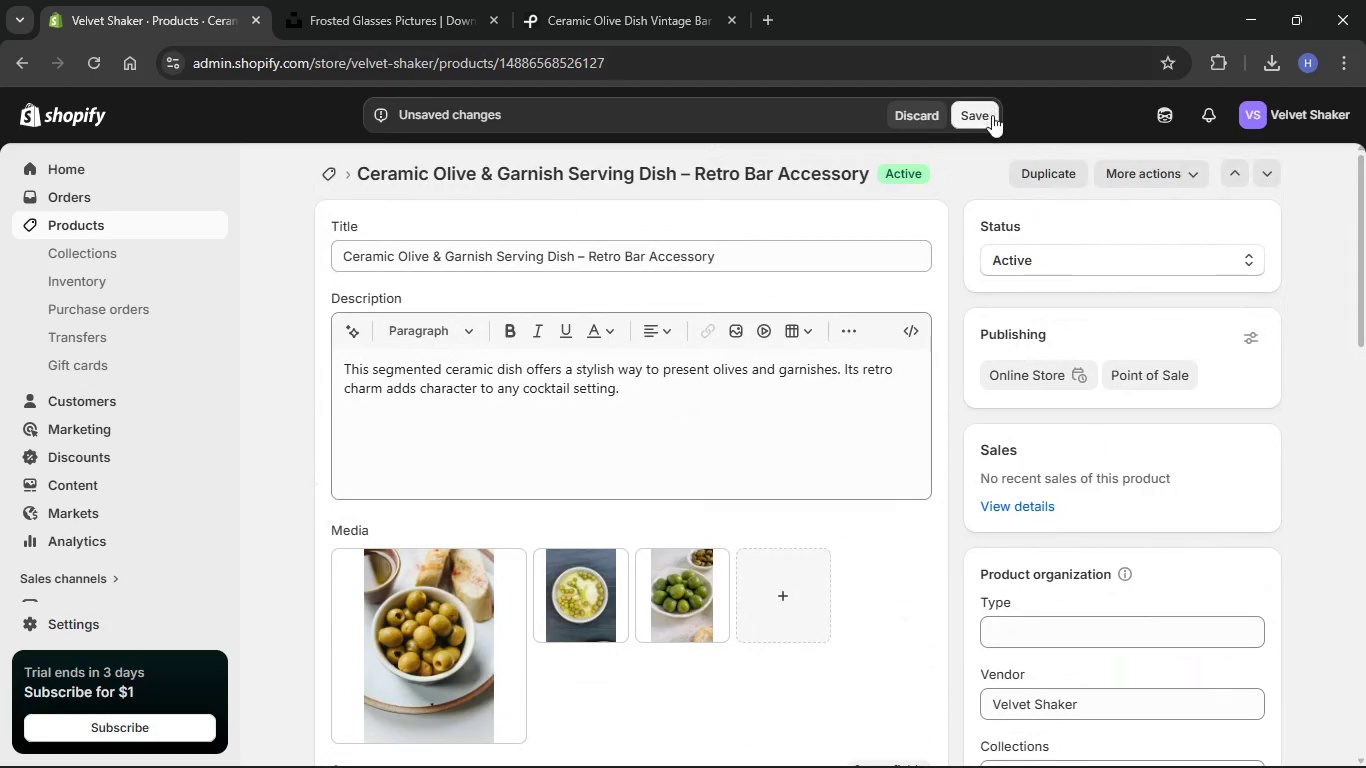 
left_click([992, 115])
 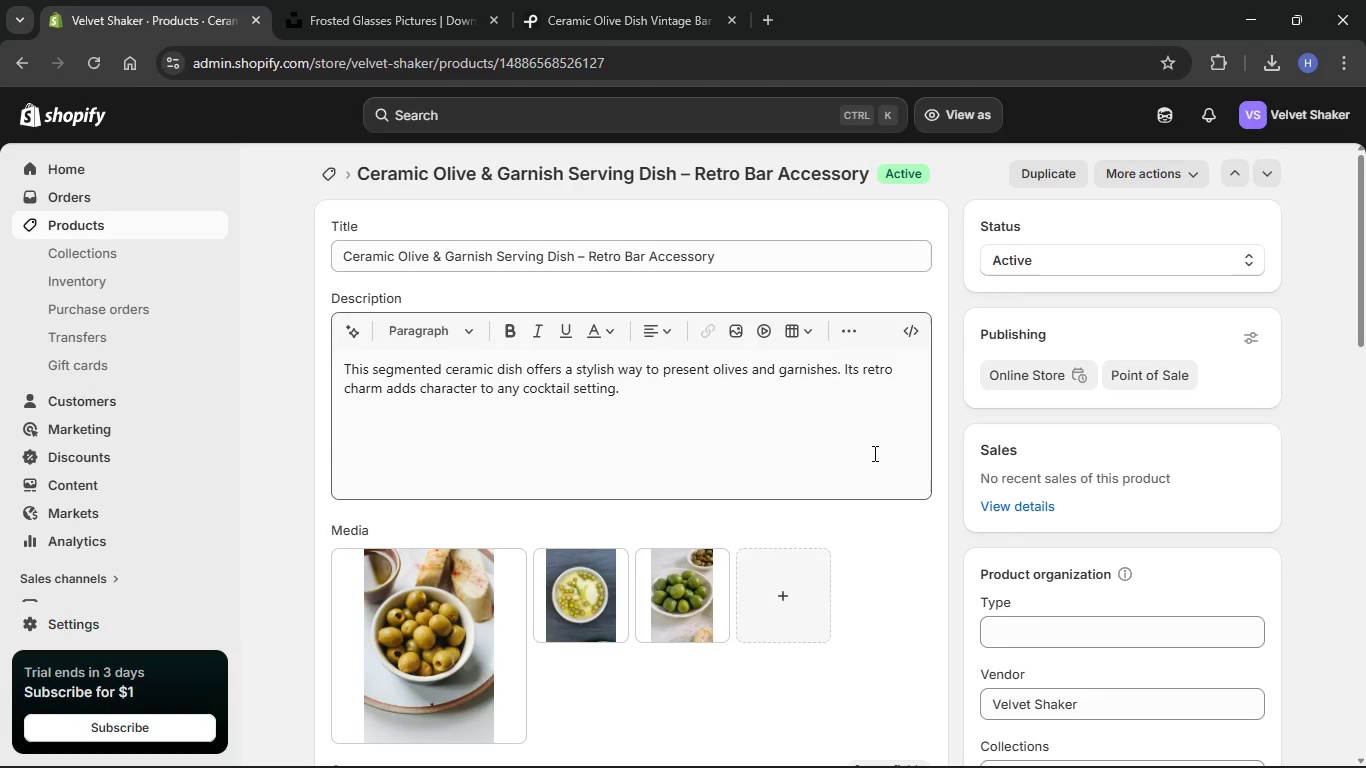 
wait(20.64)
 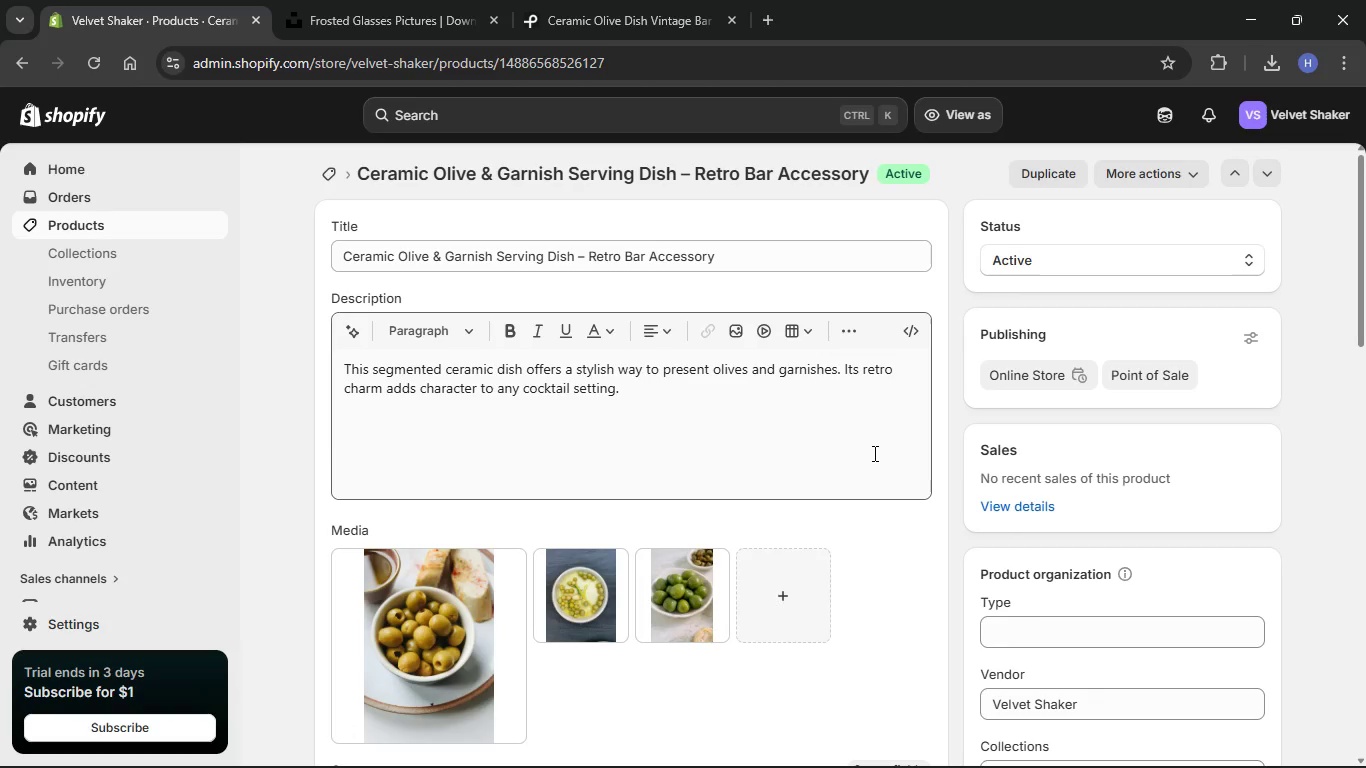 
left_click([335, 182])
 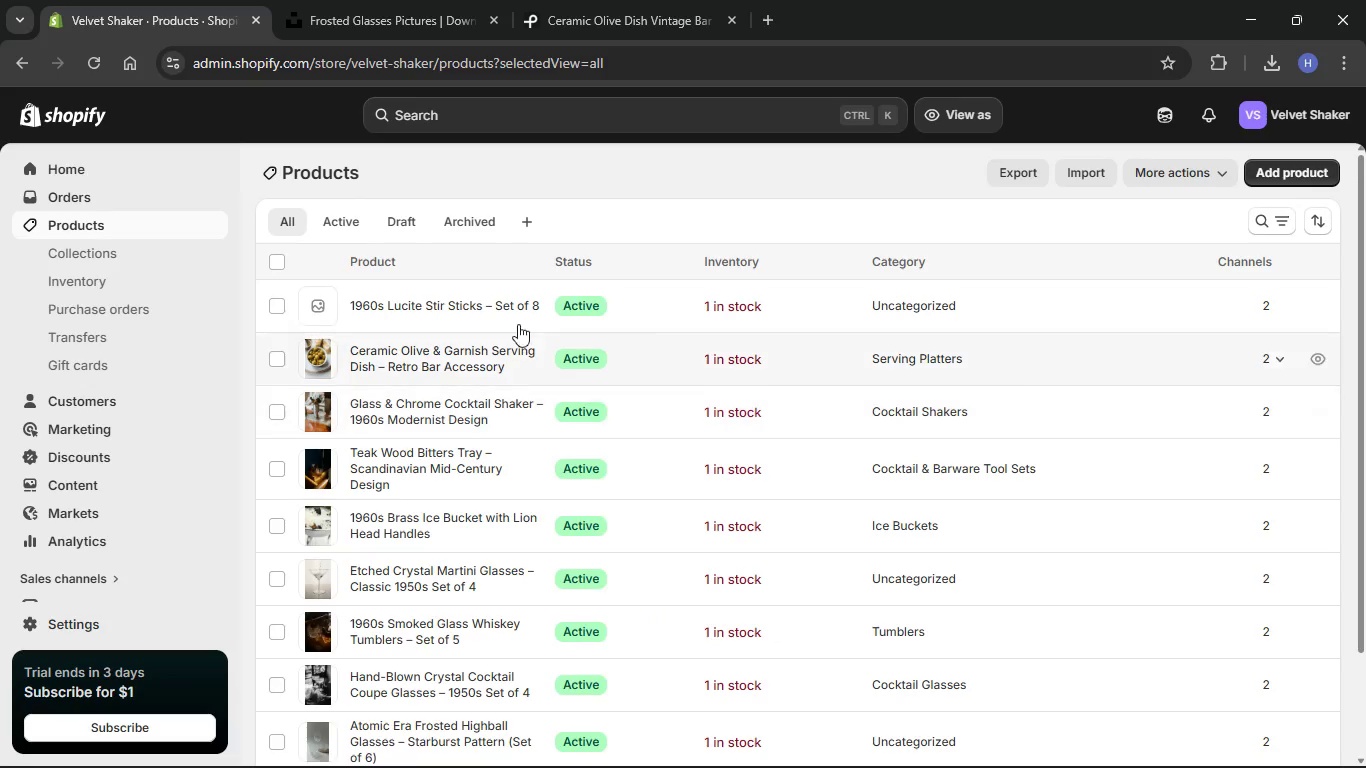 
left_click([437, 302])
 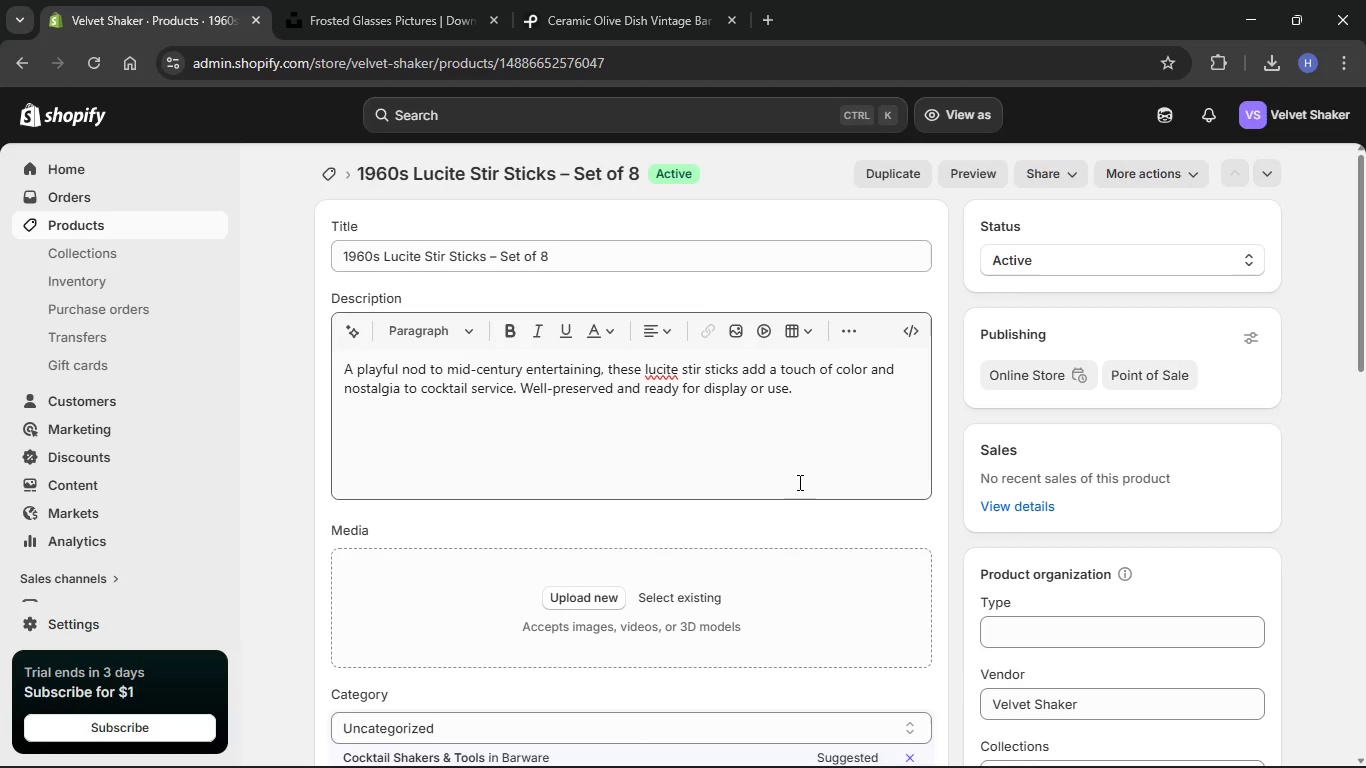 
left_click([780, 463])
 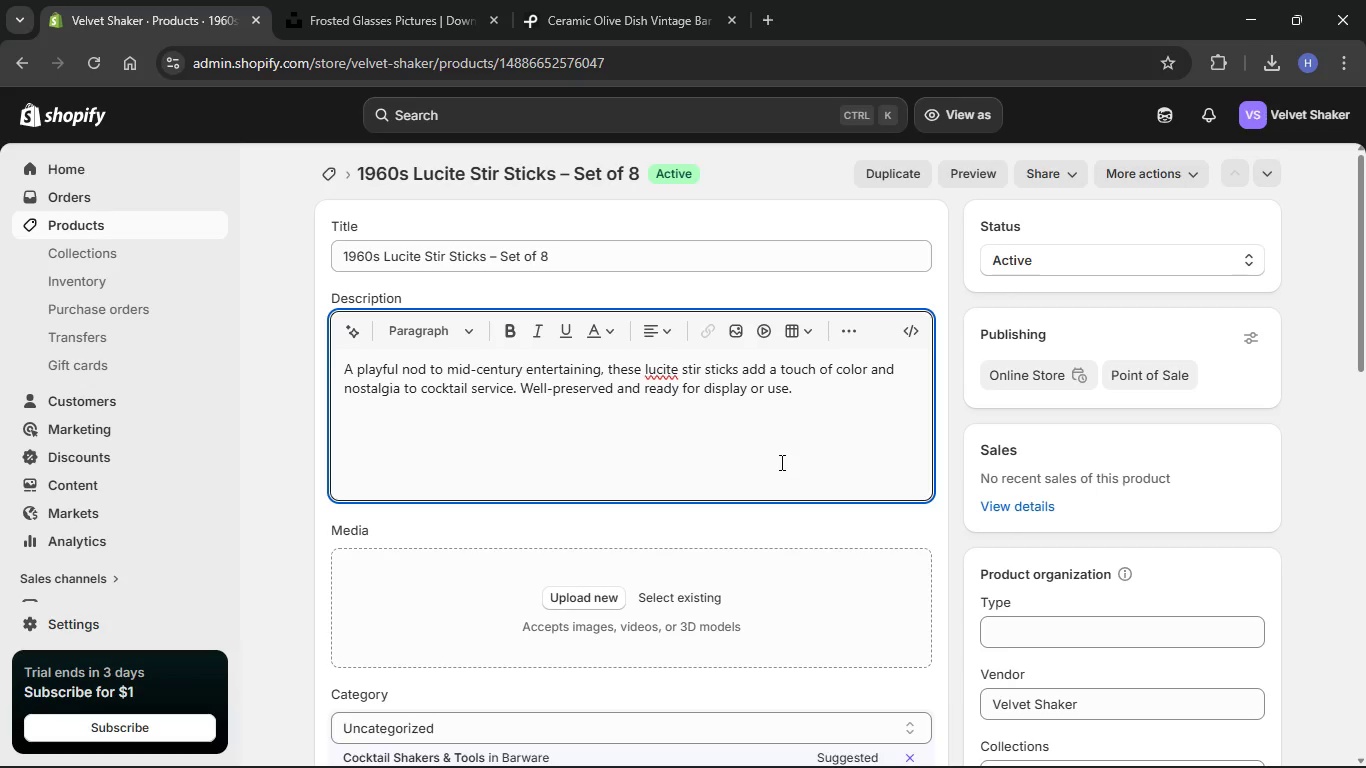 
scroll: coordinate [780, 462], scroll_direction: down, amount: 3.0
 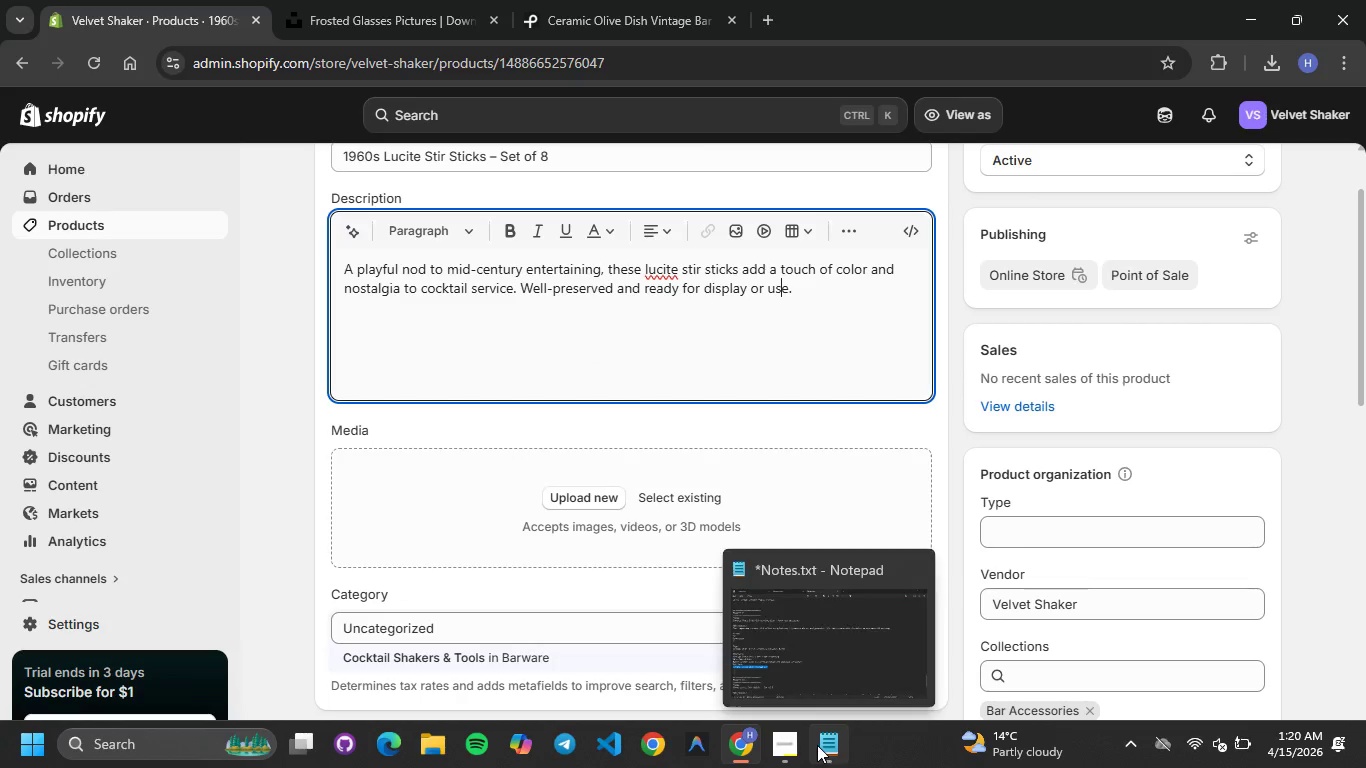 
left_click([816, 744])
 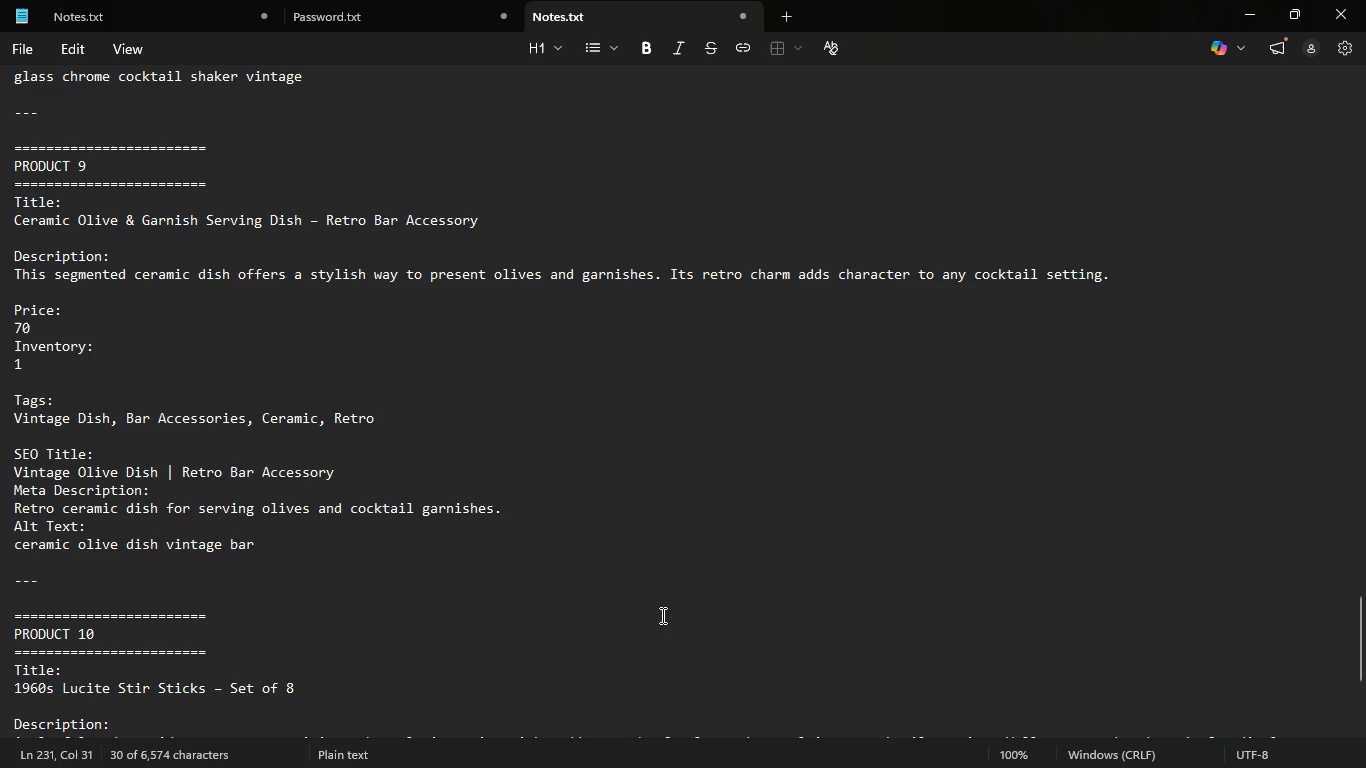 
left_click([661, 615])
 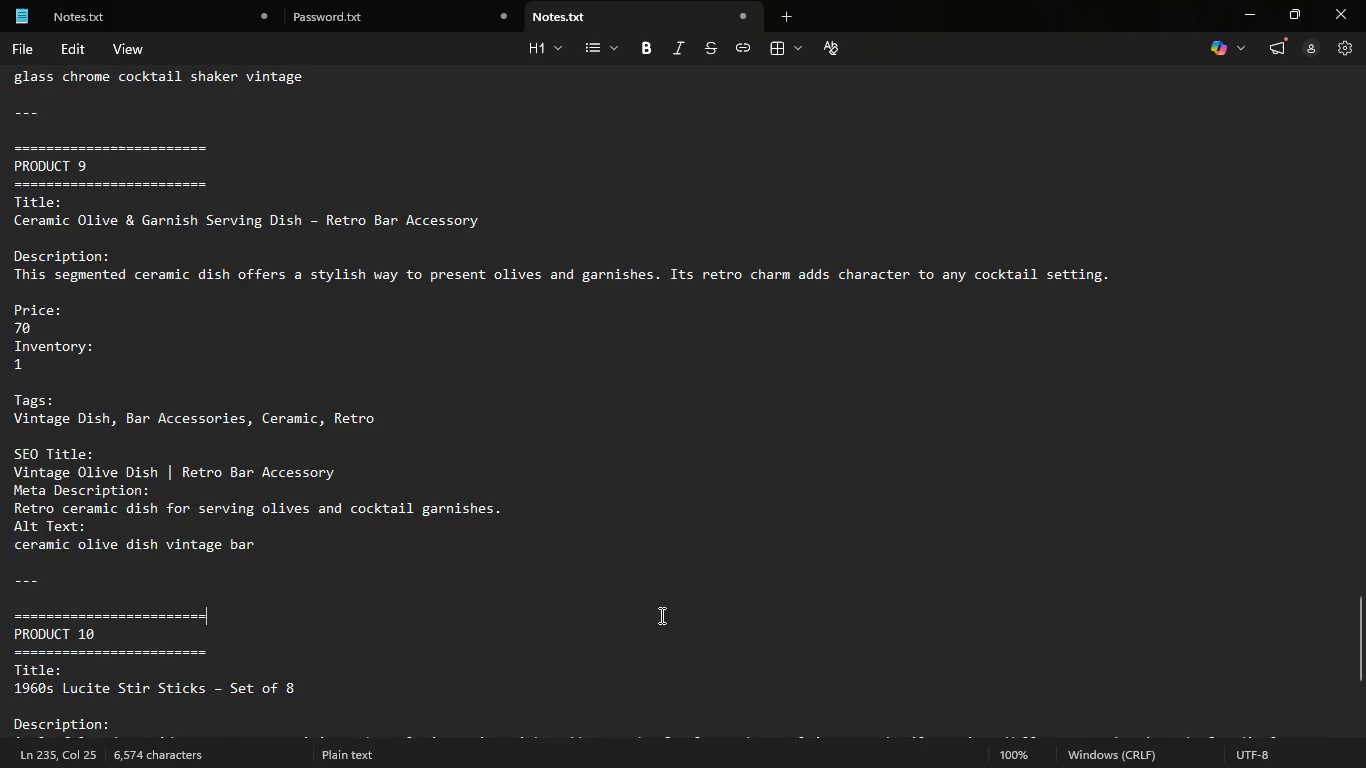 
scroll: coordinate [662, 620], scroll_direction: down, amount: 17.0
 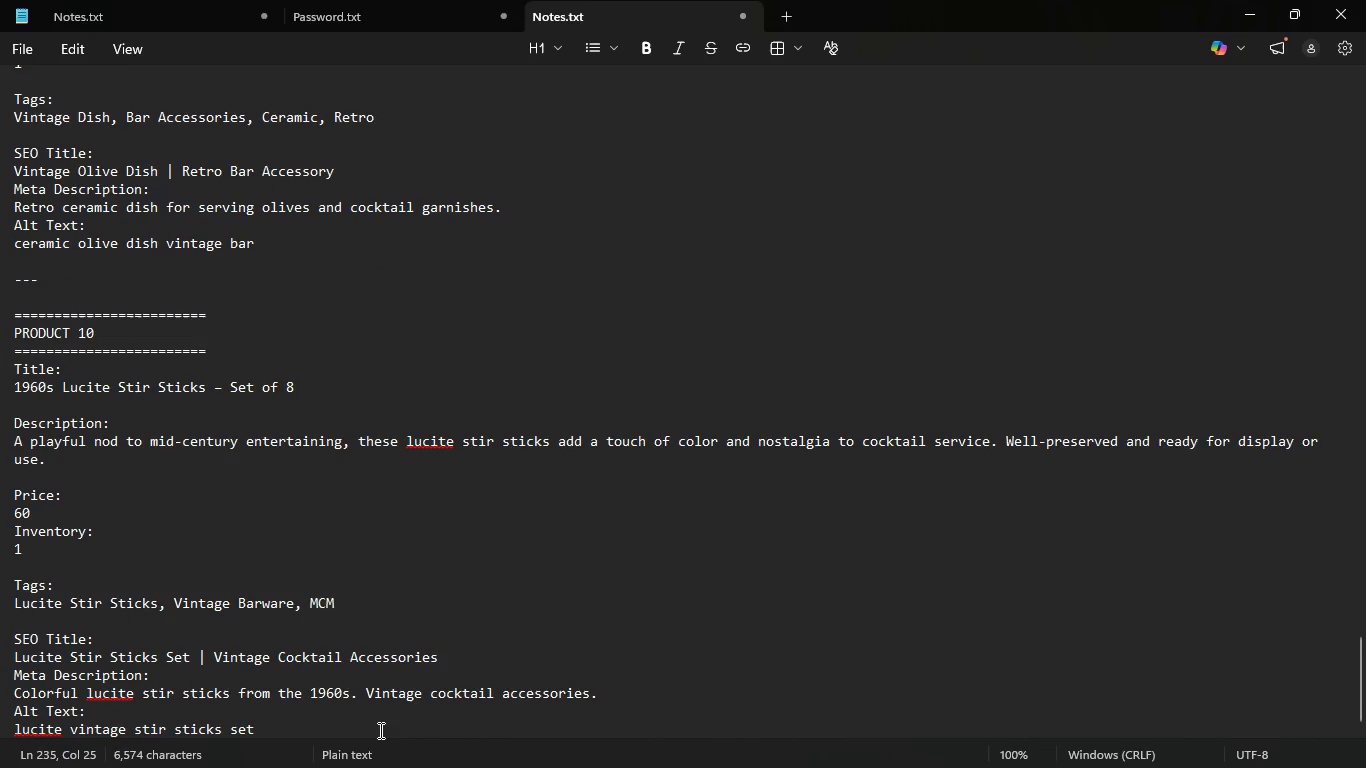 
left_click_drag(start_coordinate=[357, 732], to_coordinate=[9, 725])
 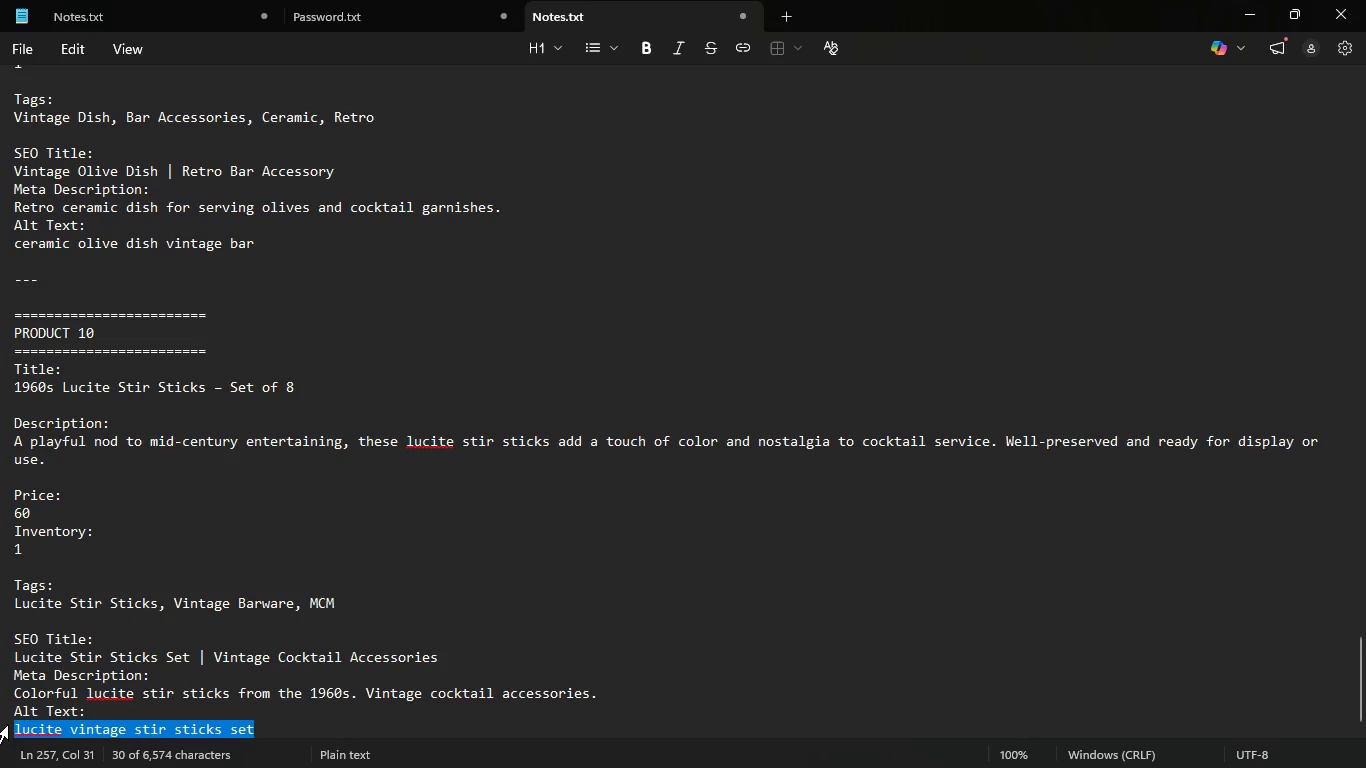 
key(Control+C)
 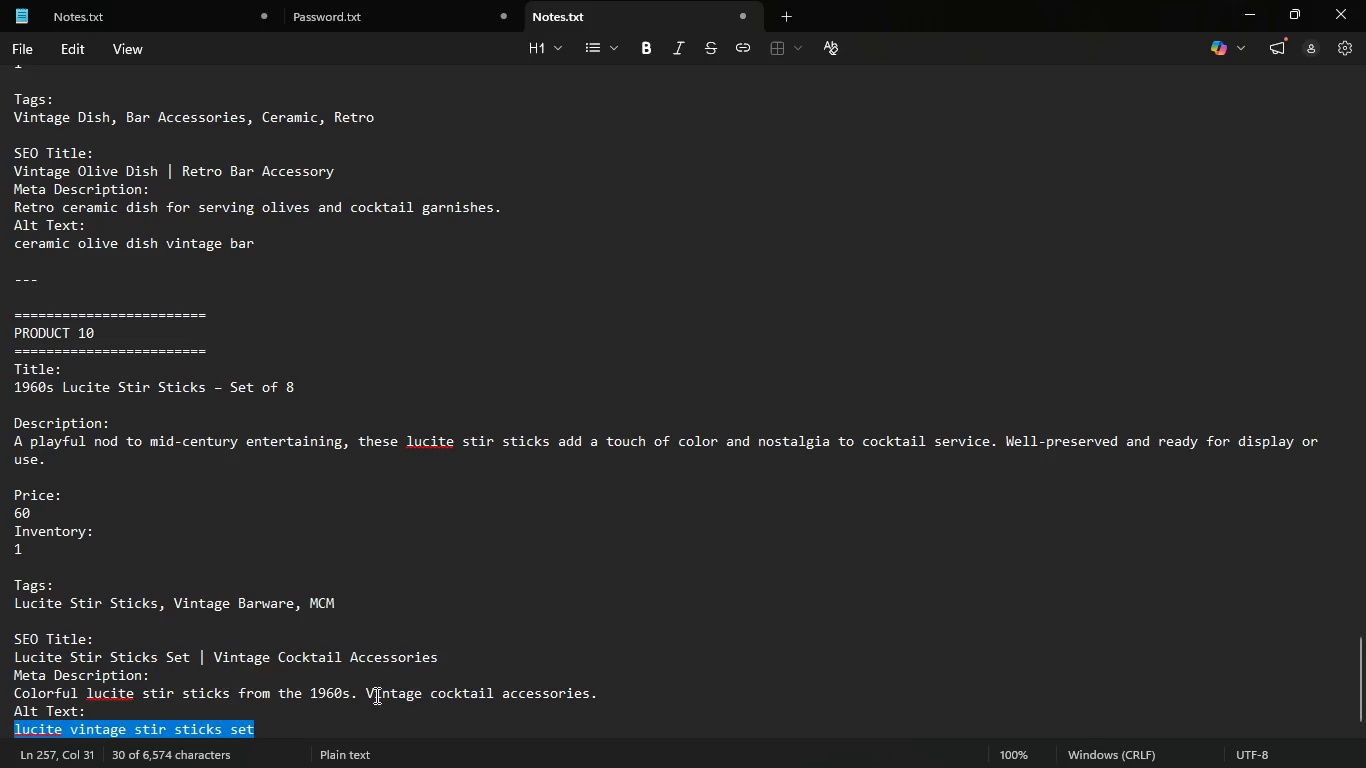 
left_click([529, 656])
 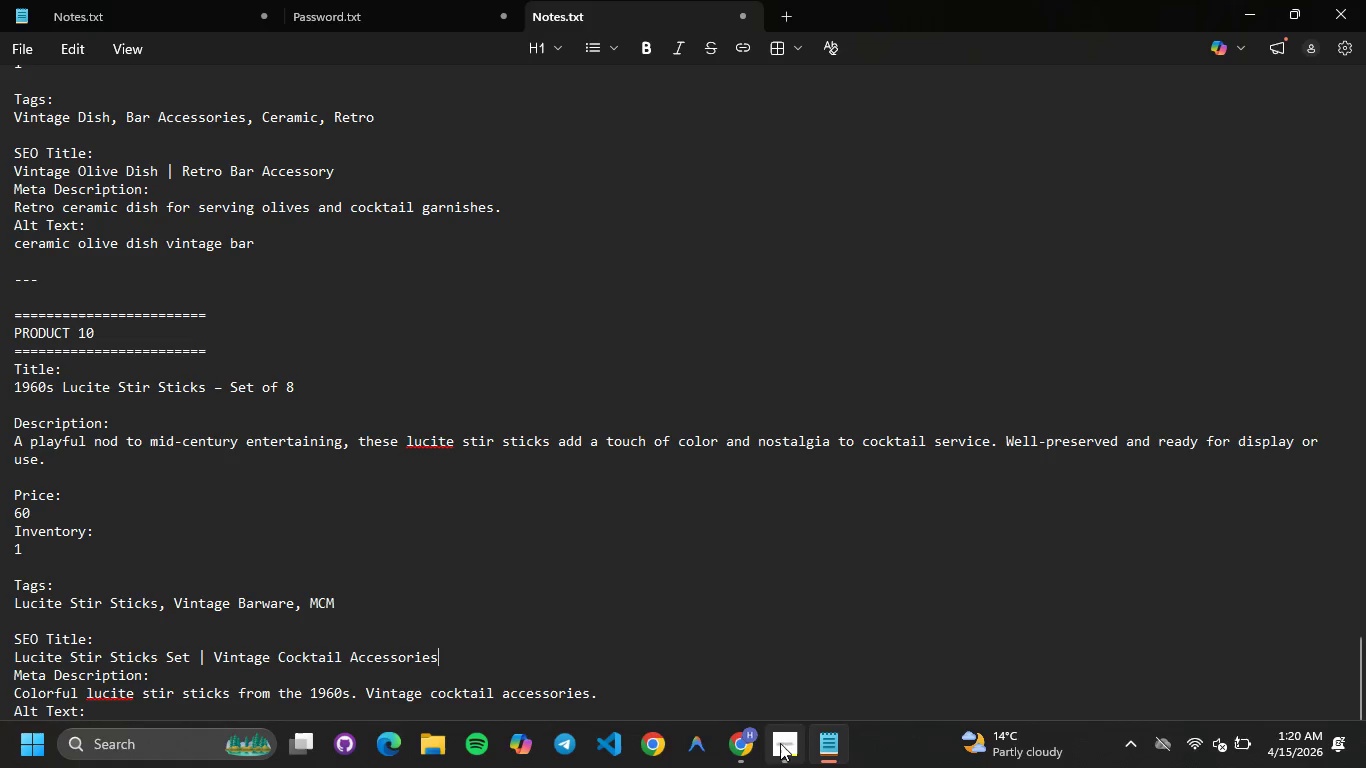 
left_click([738, 735])
 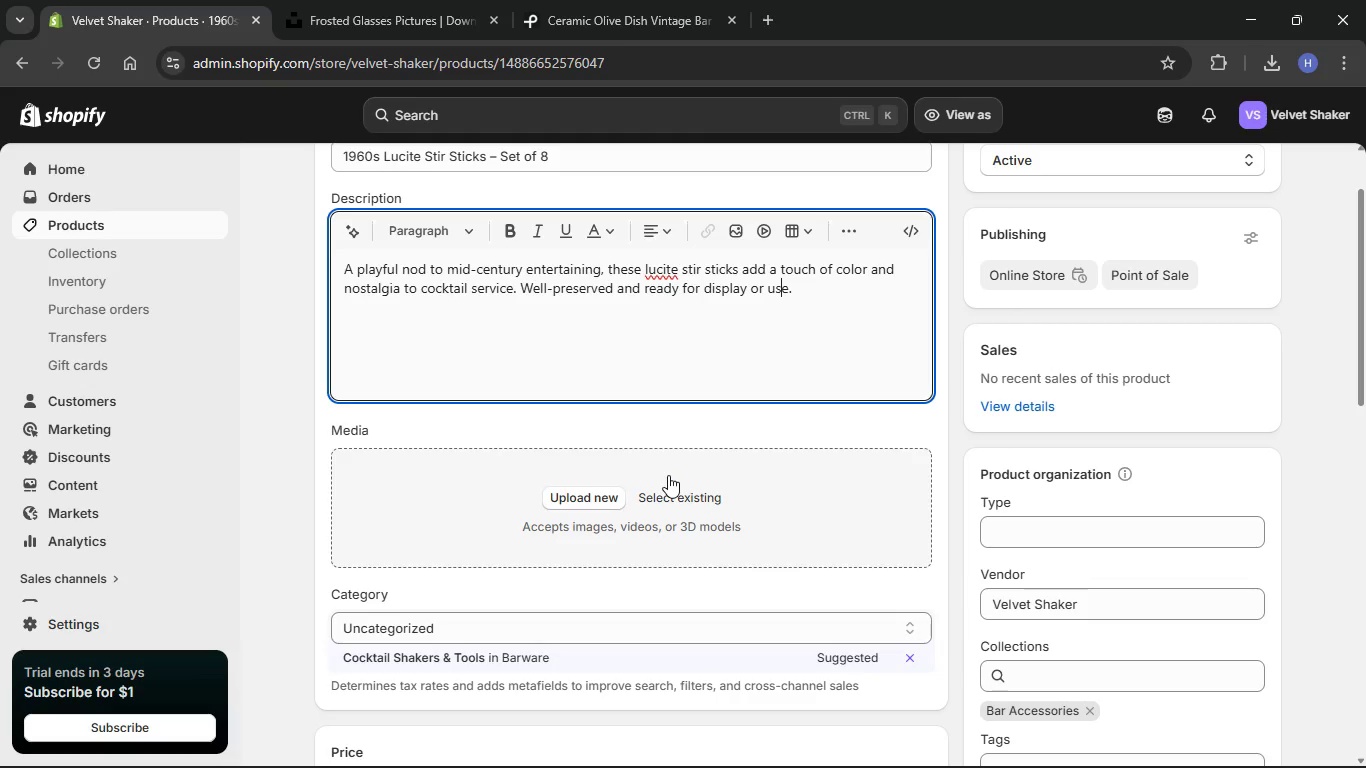 
wait(15.77)
 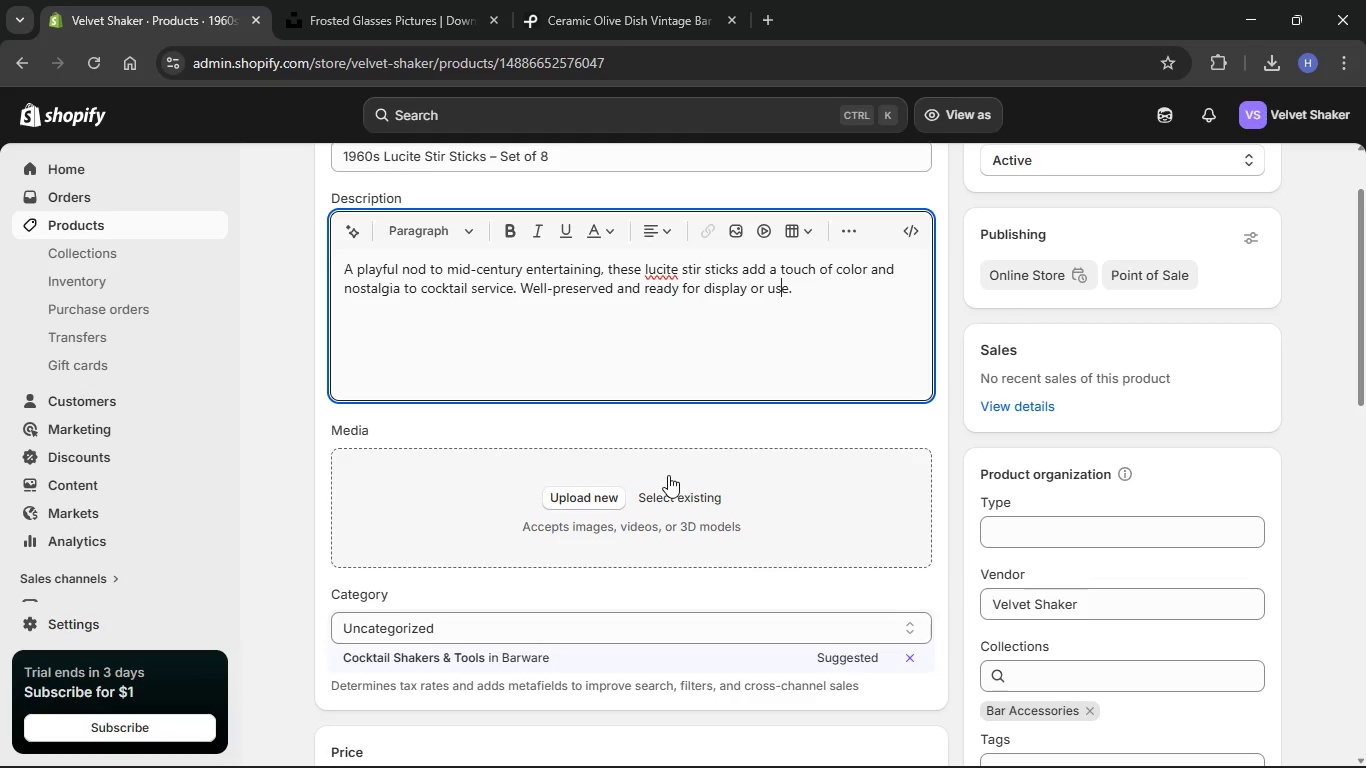 
scroll: coordinate [664, 448], scroll_direction: down, amount: 3.0
 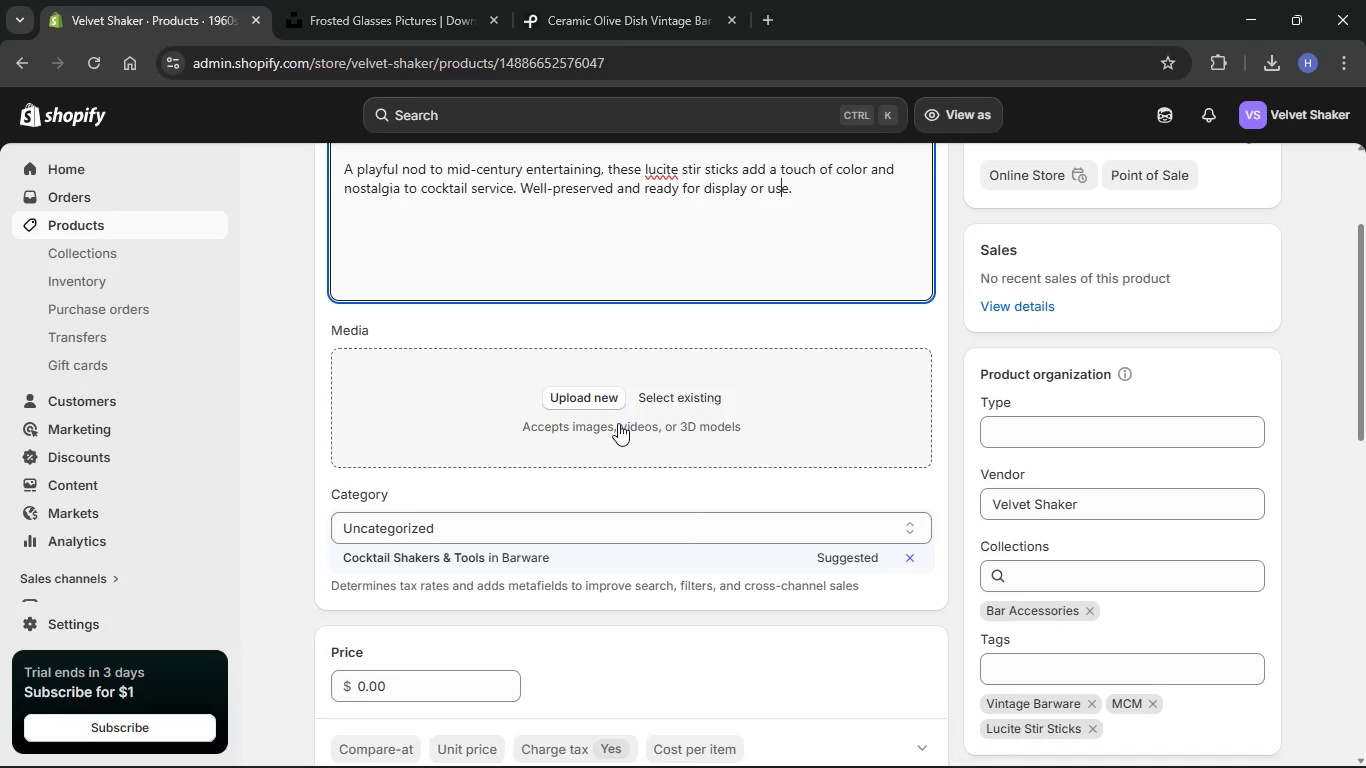 
scroll: coordinate [598, 410], scroll_direction: up, amount: 8.0
 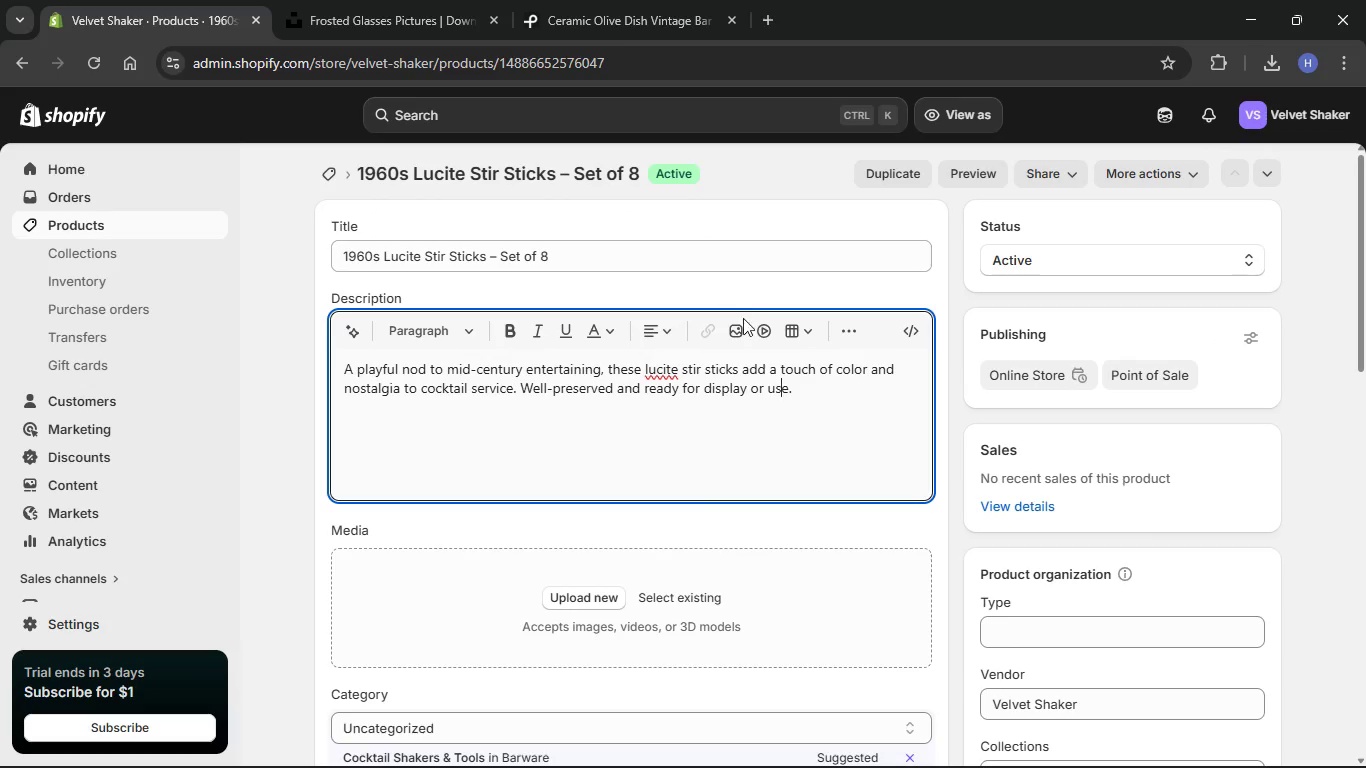 
scroll: coordinate [756, 332], scroll_direction: down, amount: 6.0
 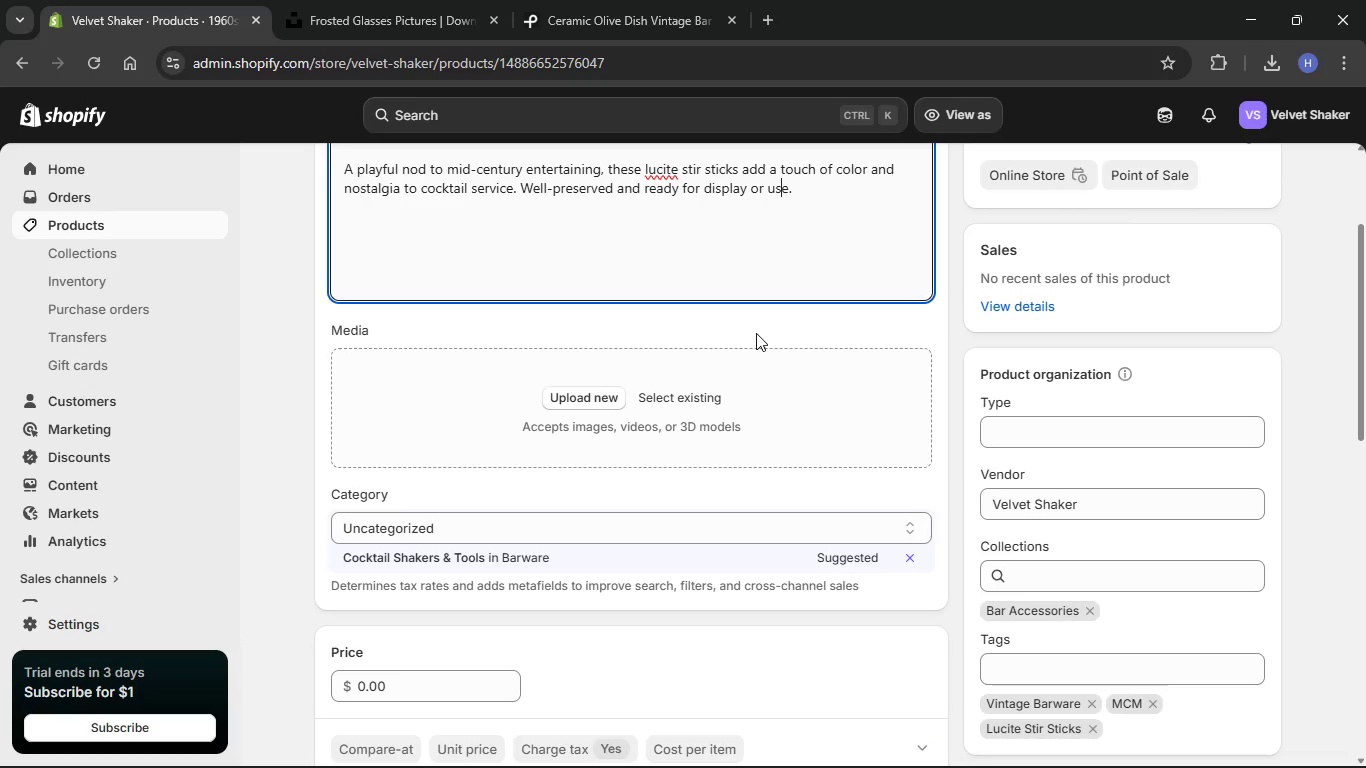 
left_click([564, 0])
 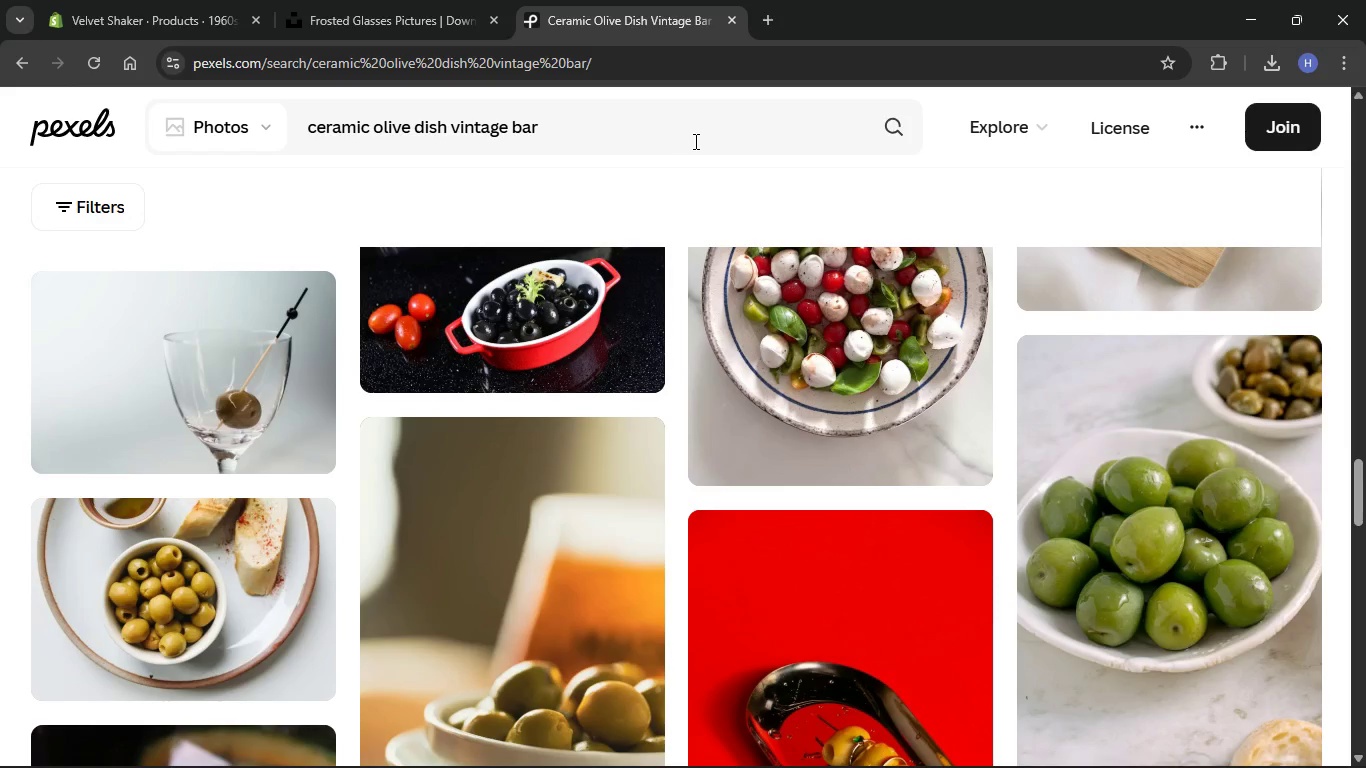 
left_click([695, 140])
 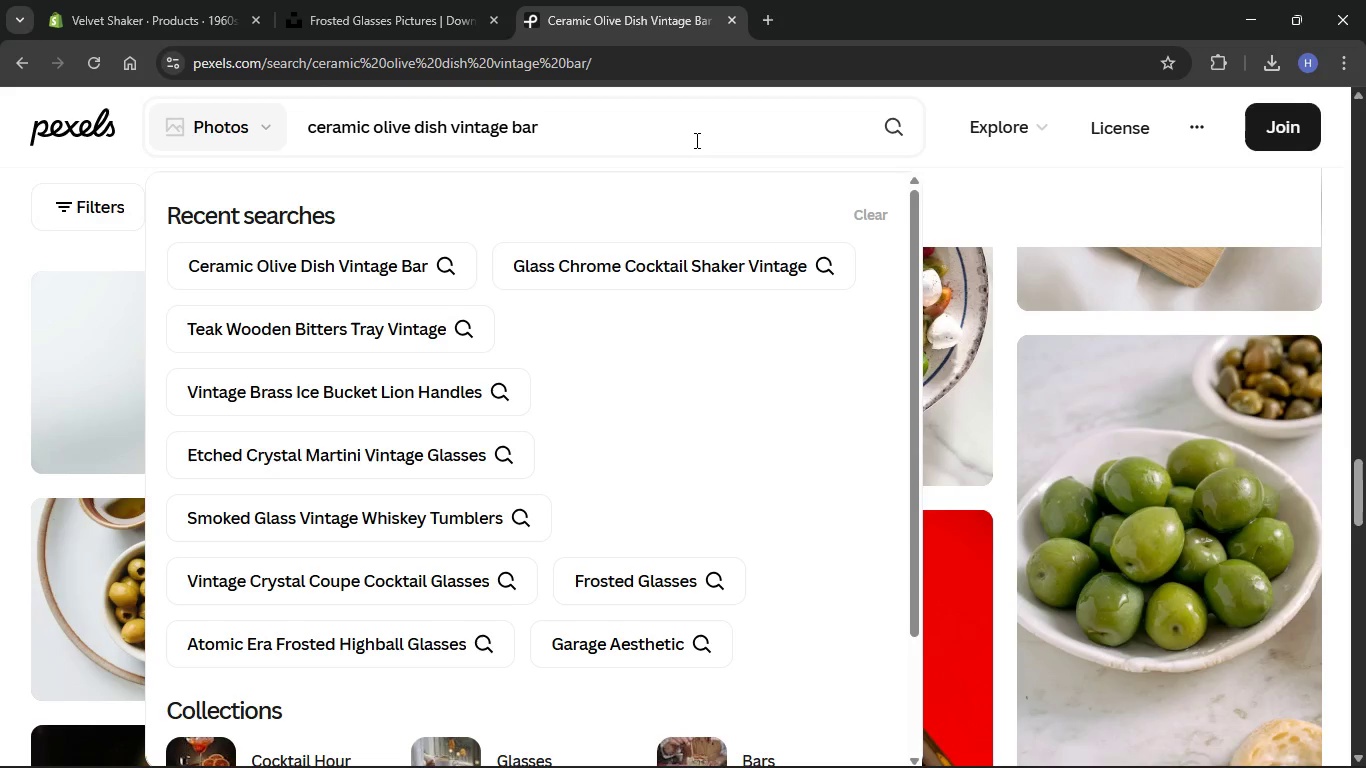 
hold_key(key=Backspace, duration=1.5)
 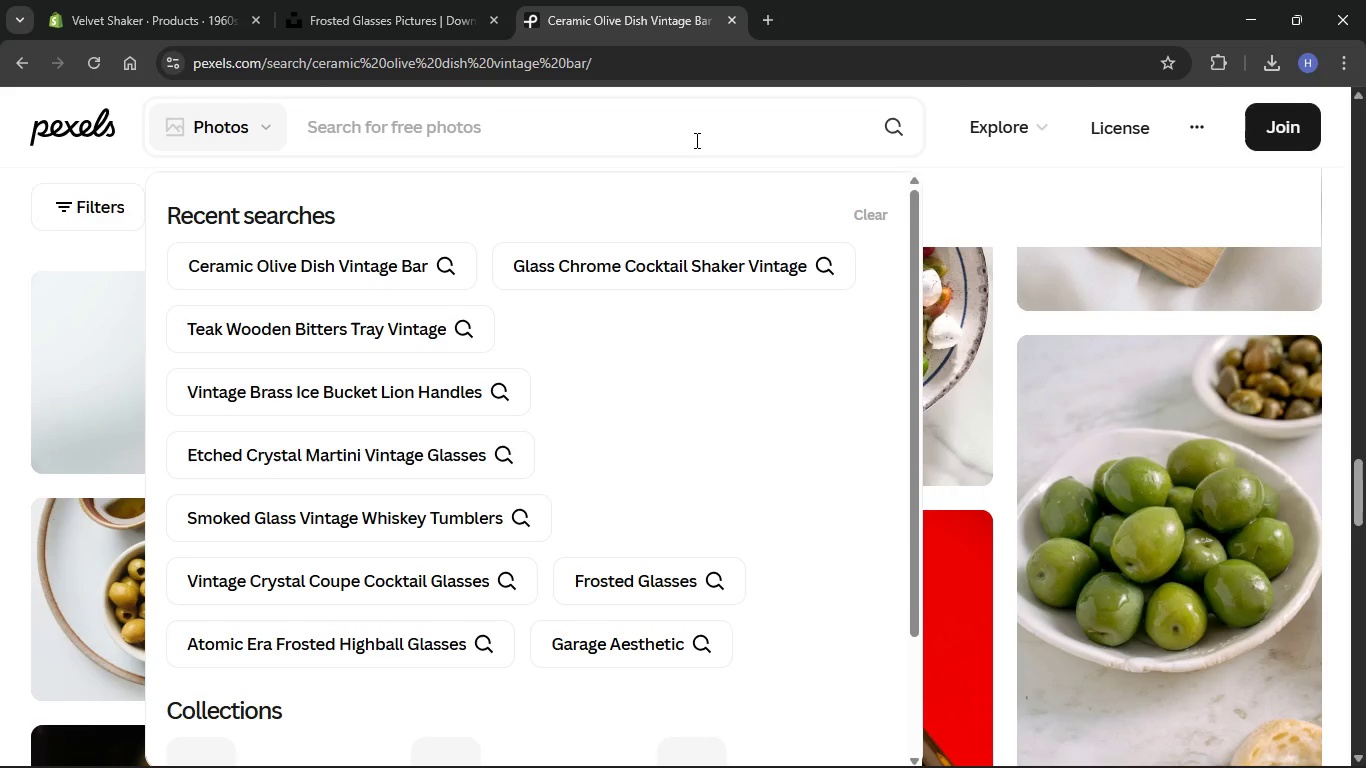 
key(Backspace)
 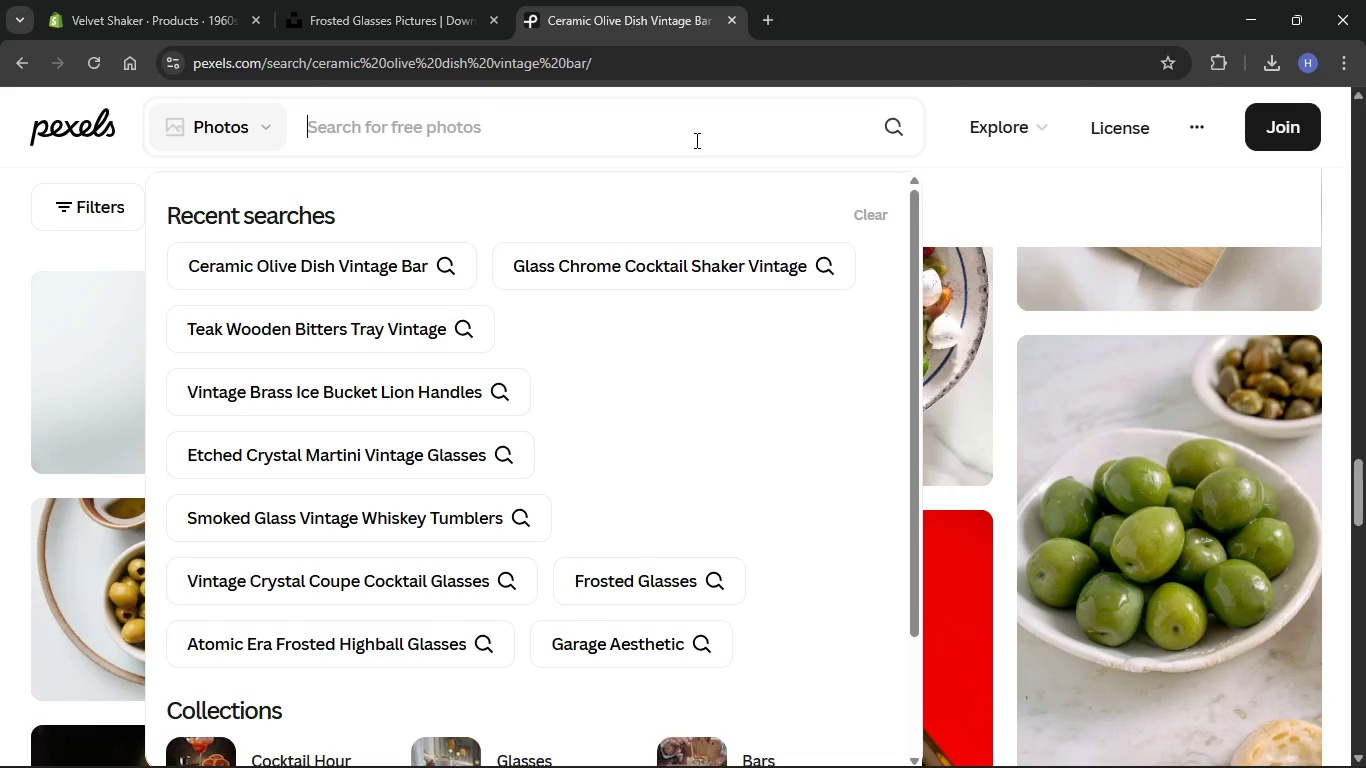 
key(Backspace)
 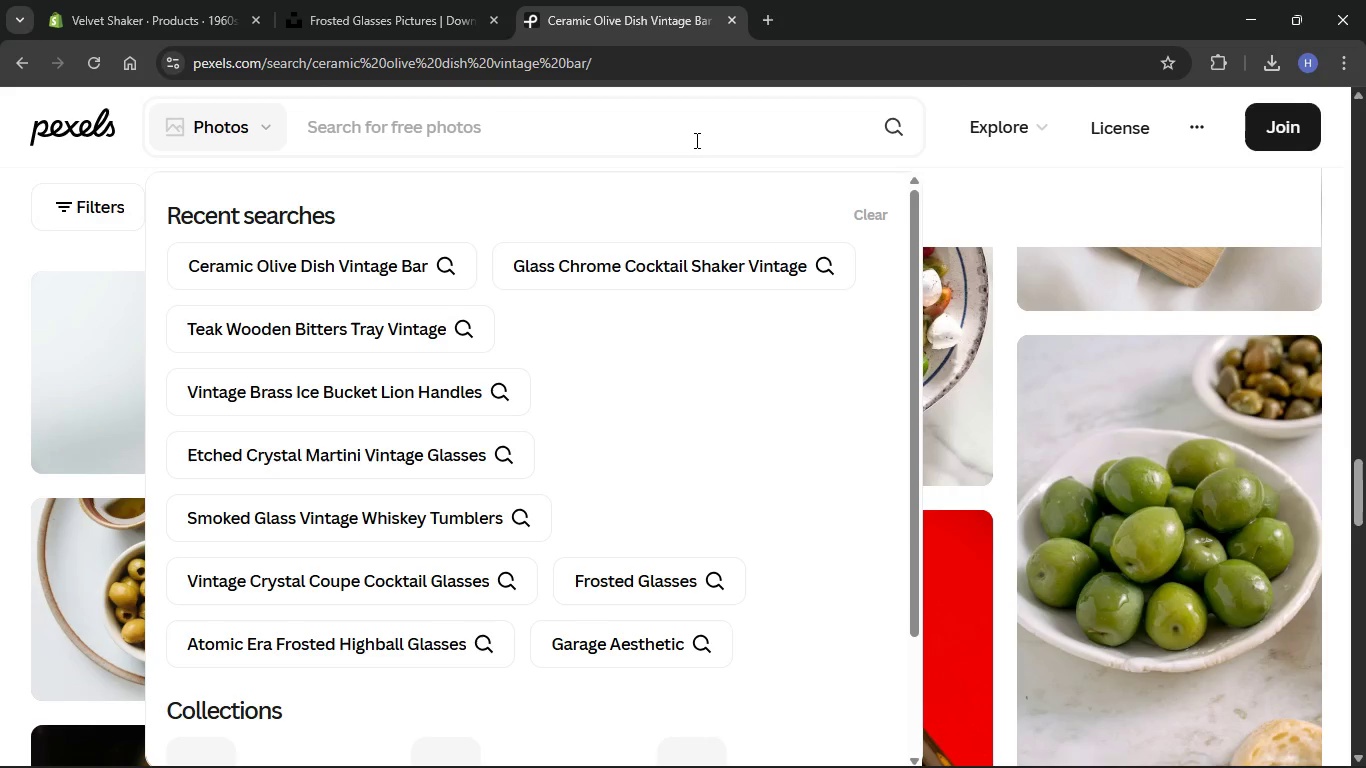 
key(Control+V)
 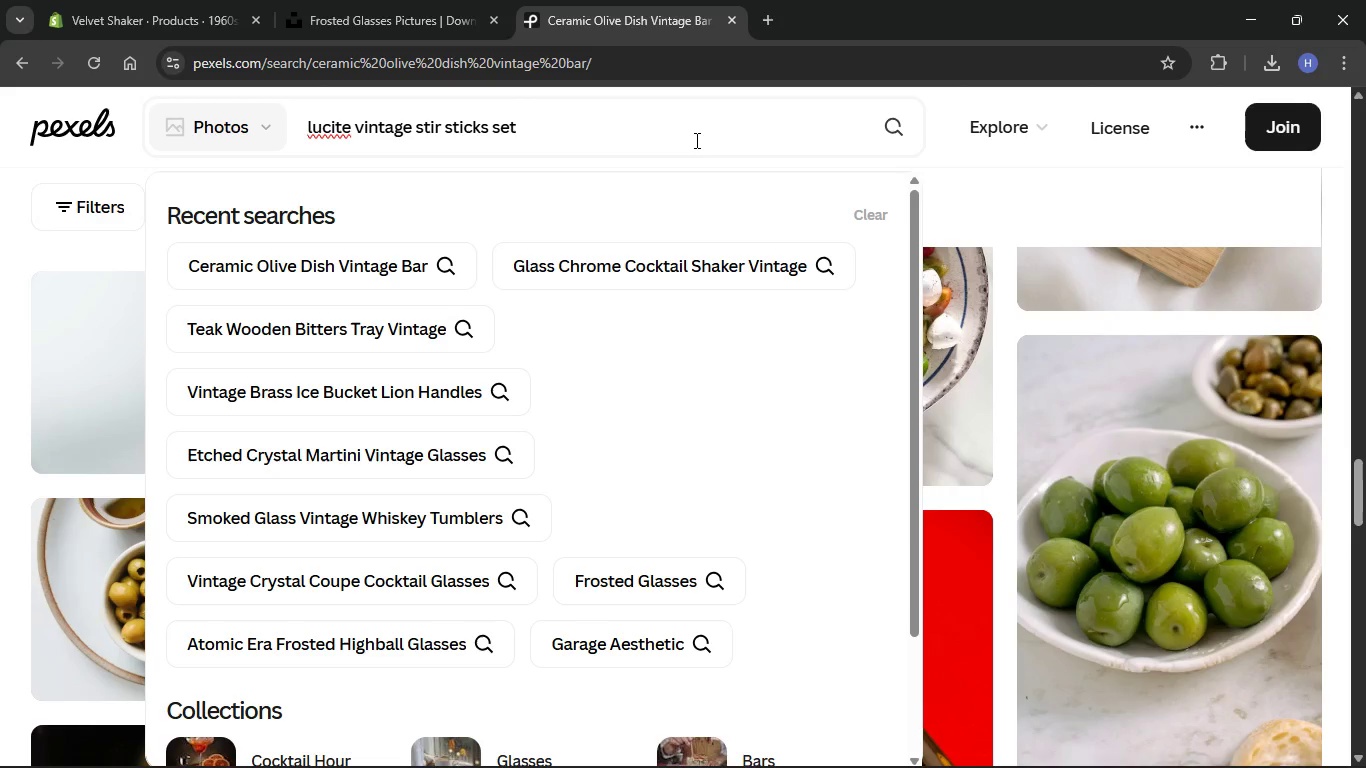 
key(Enter)
 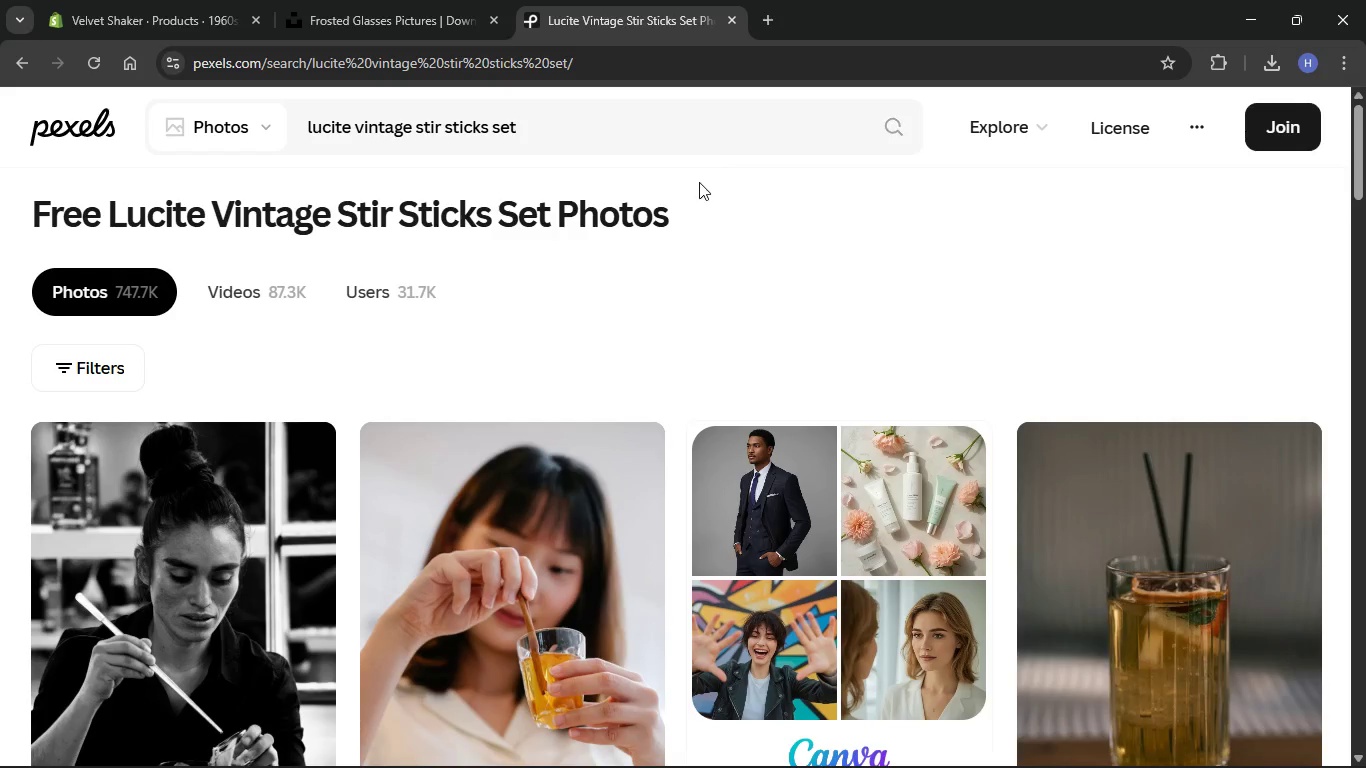 
wait(7.73)
 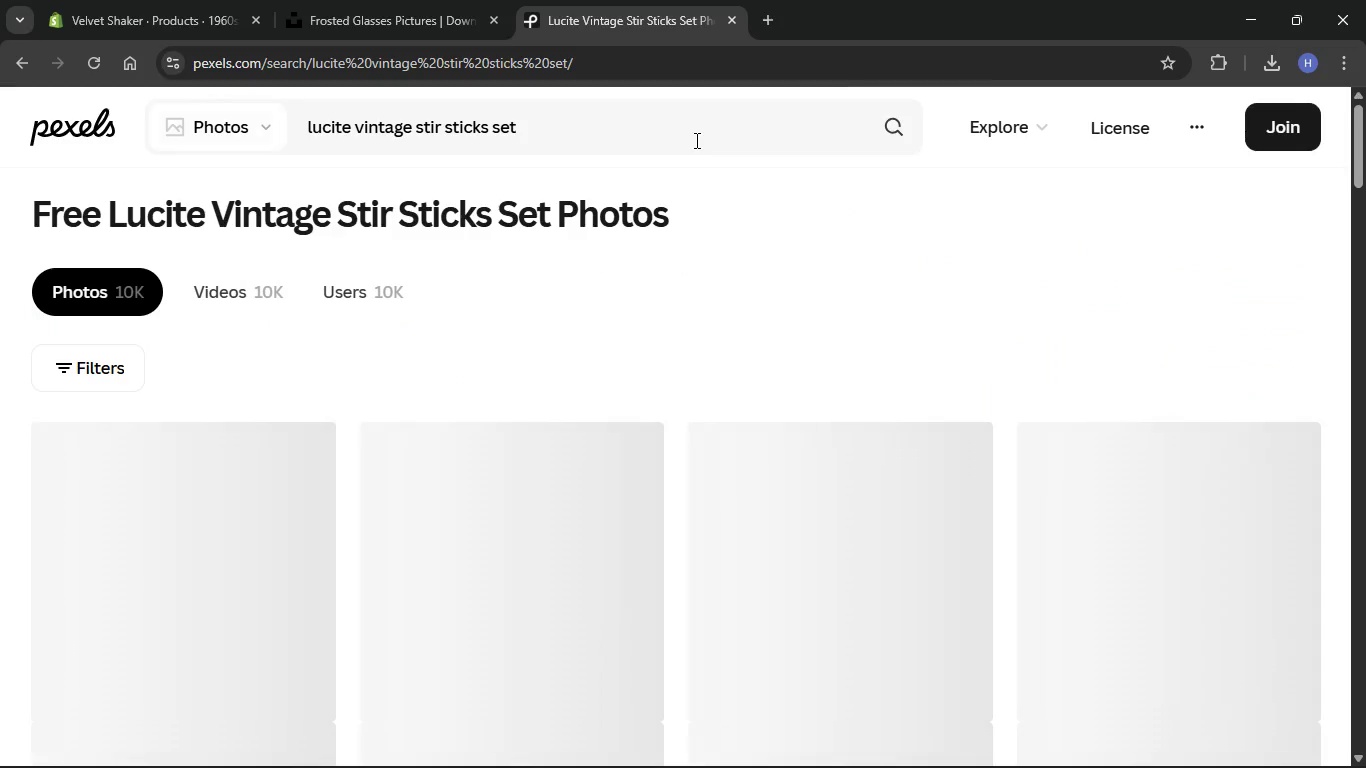 
scroll: coordinate [709, 242], scroll_direction: down, amount: 21.0
 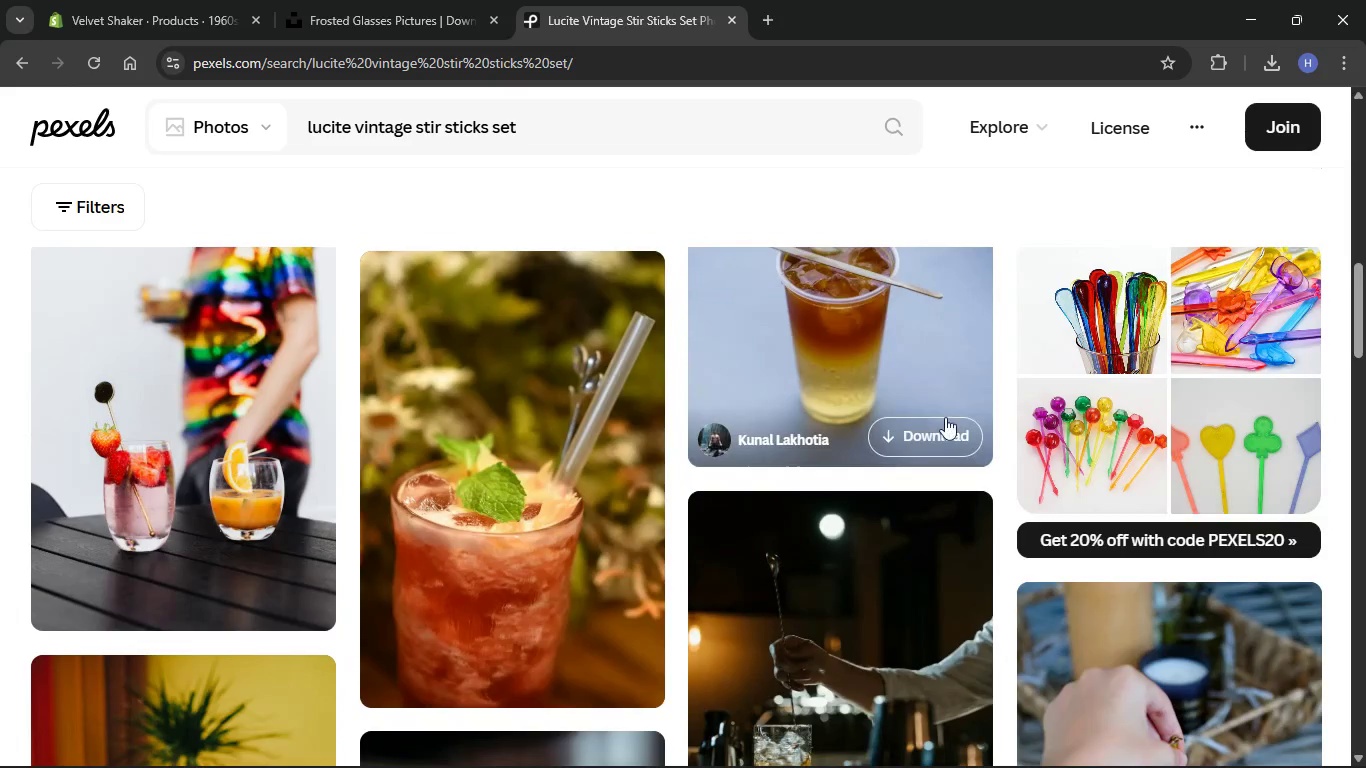 
left_click([955, 433])
 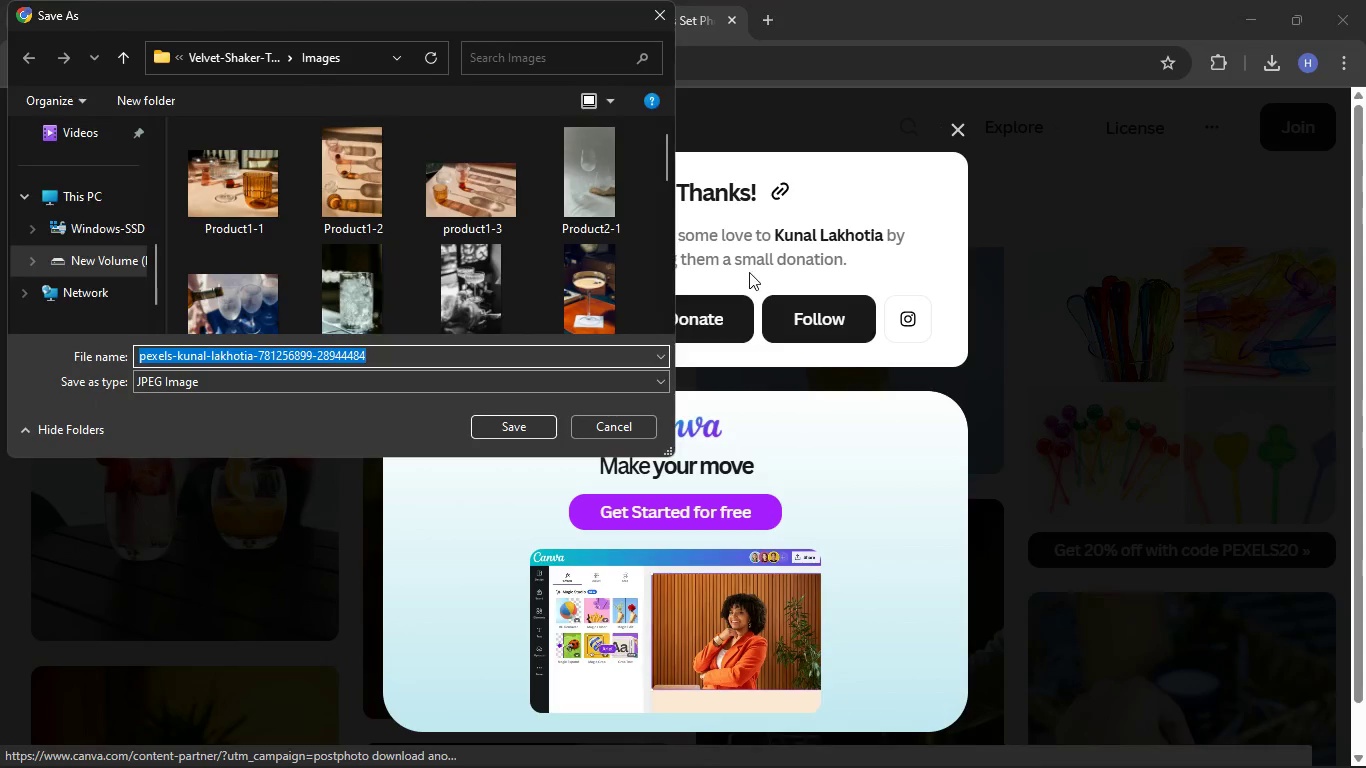 
key(Backspace)
type(Product10-1)
 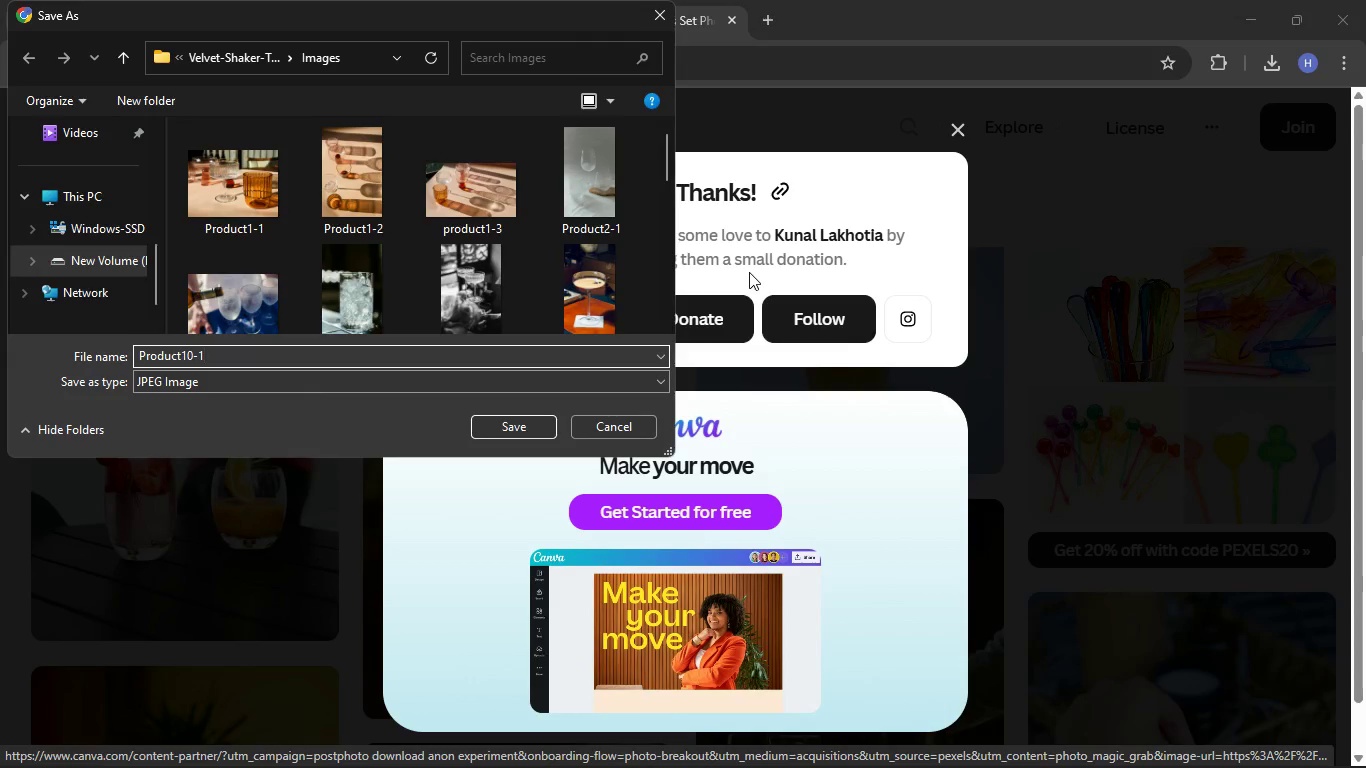 
key(Enter)
 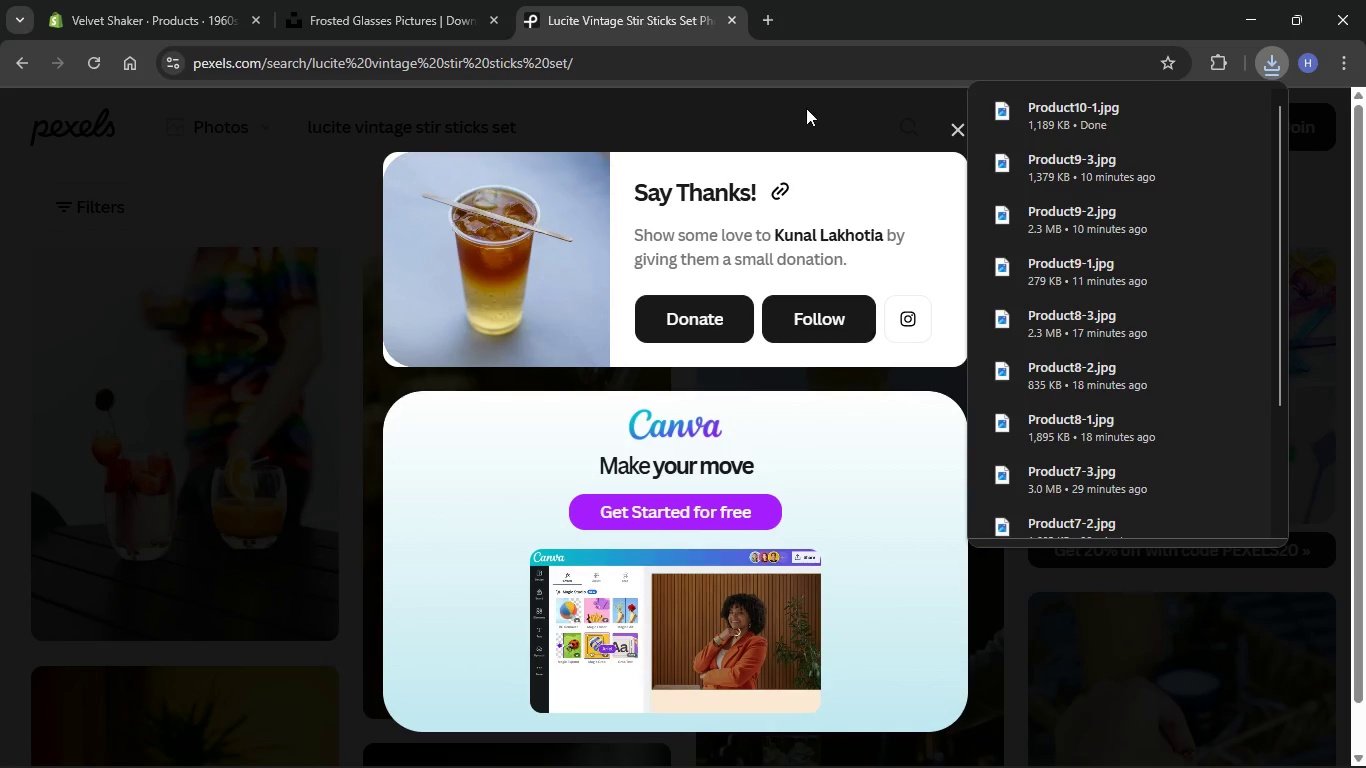 
left_click([955, 130])
 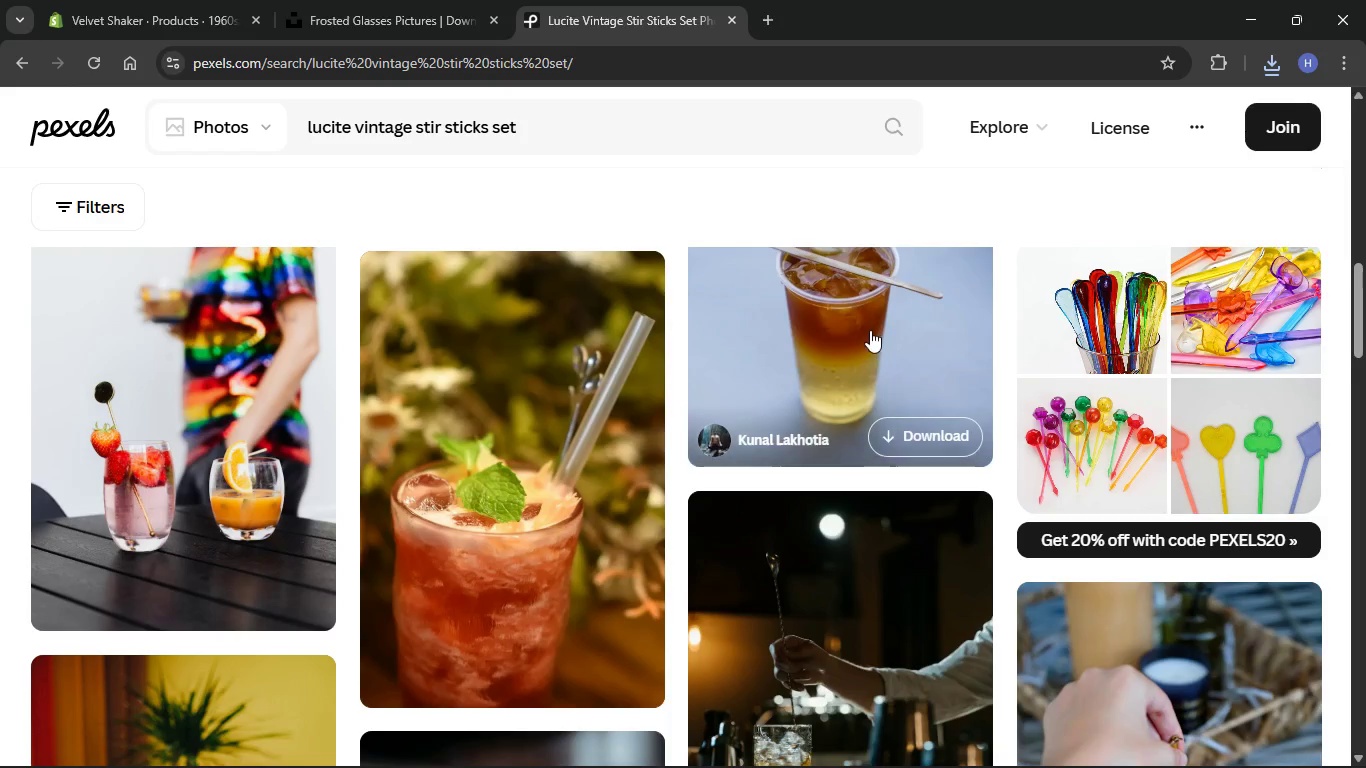 
scroll: coordinate [866, 346], scroll_direction: down, amount: 5.0
 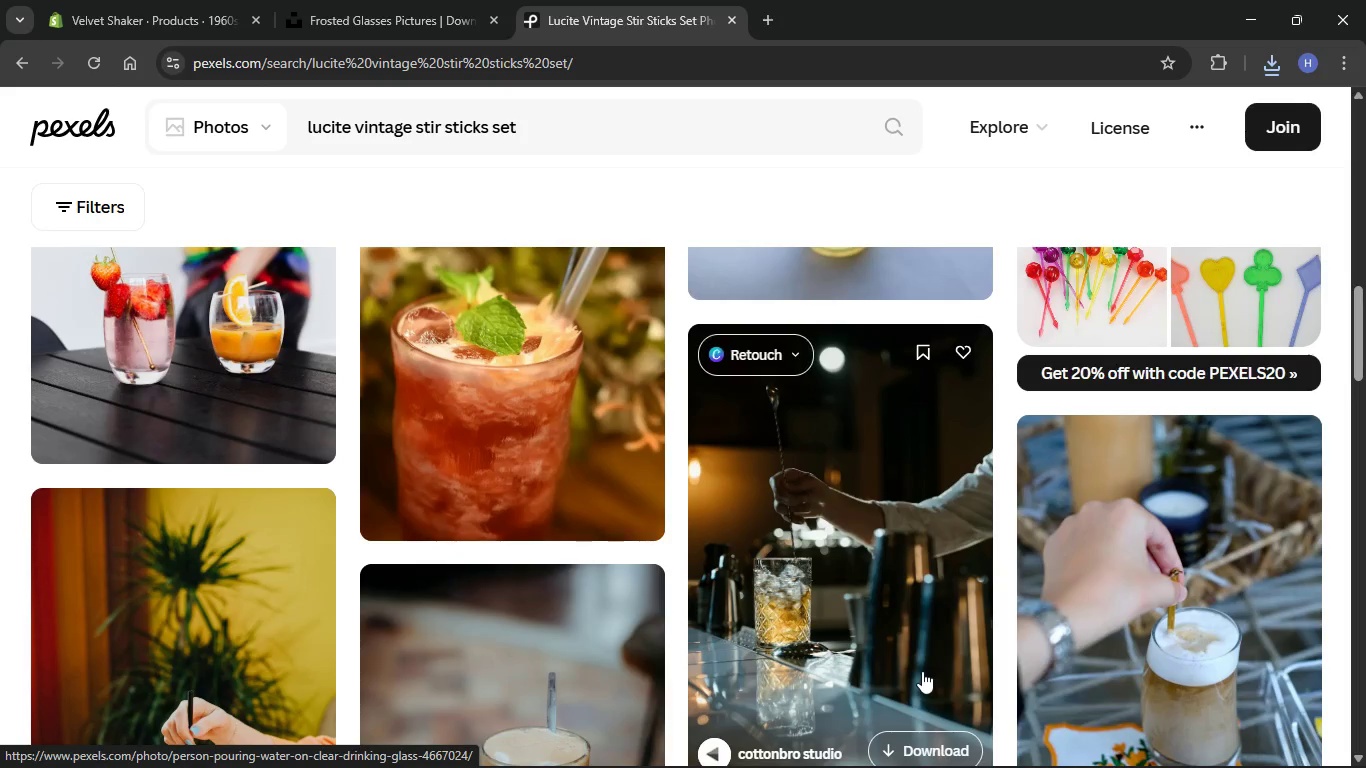 
scroll: coordinate [901, 639], scroll_direction: up, amount: 5.0
 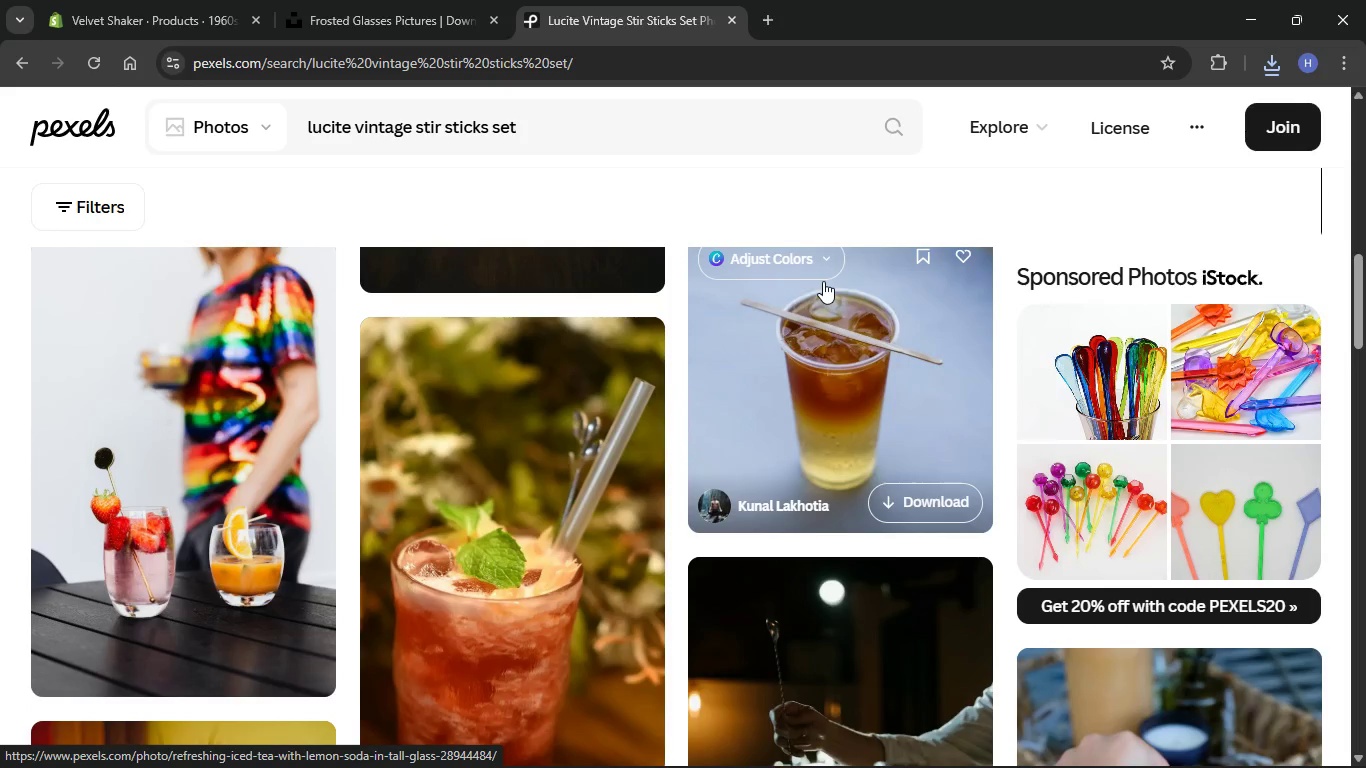 
scroll: coordinate [852, 484], scroll_direction: down, amount: 25.0
 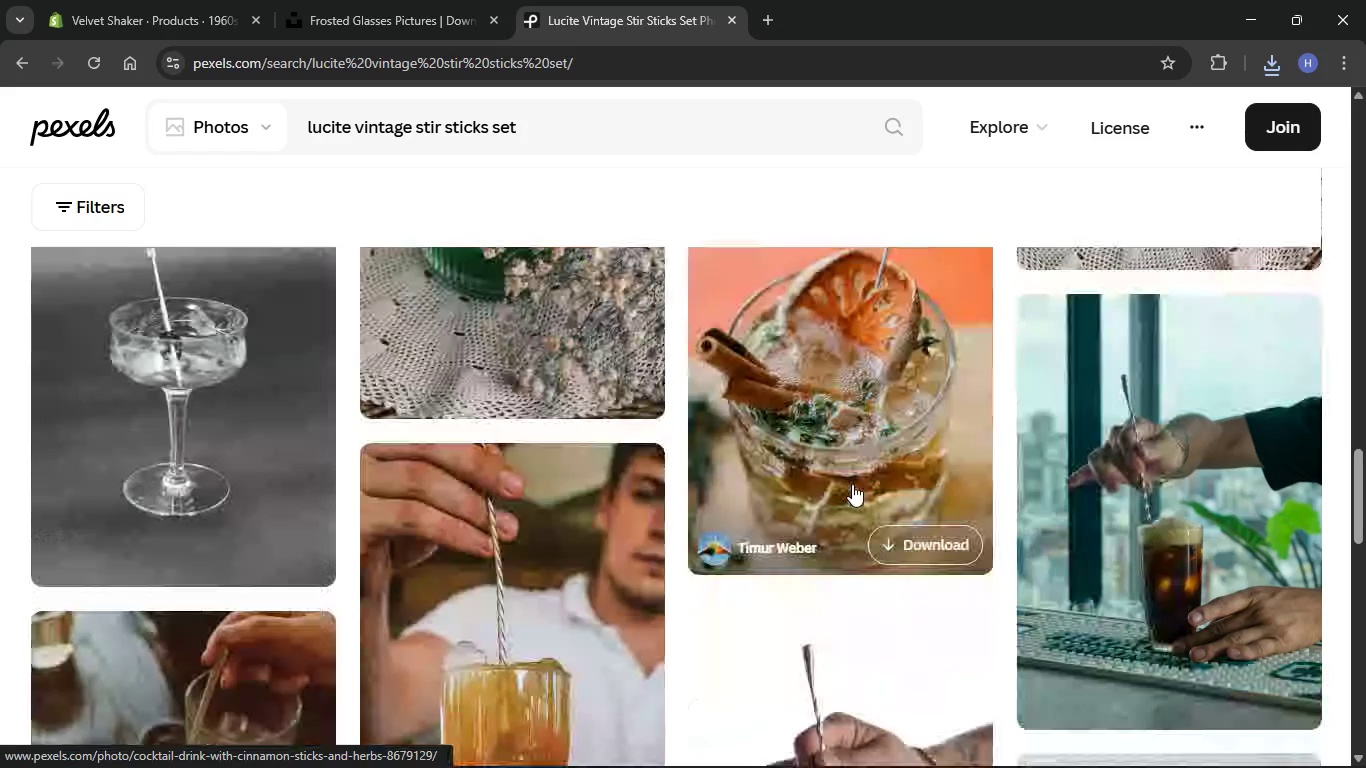 
scroll: coordinate [854, 484], scroll_direction: up, amount: 31.0
 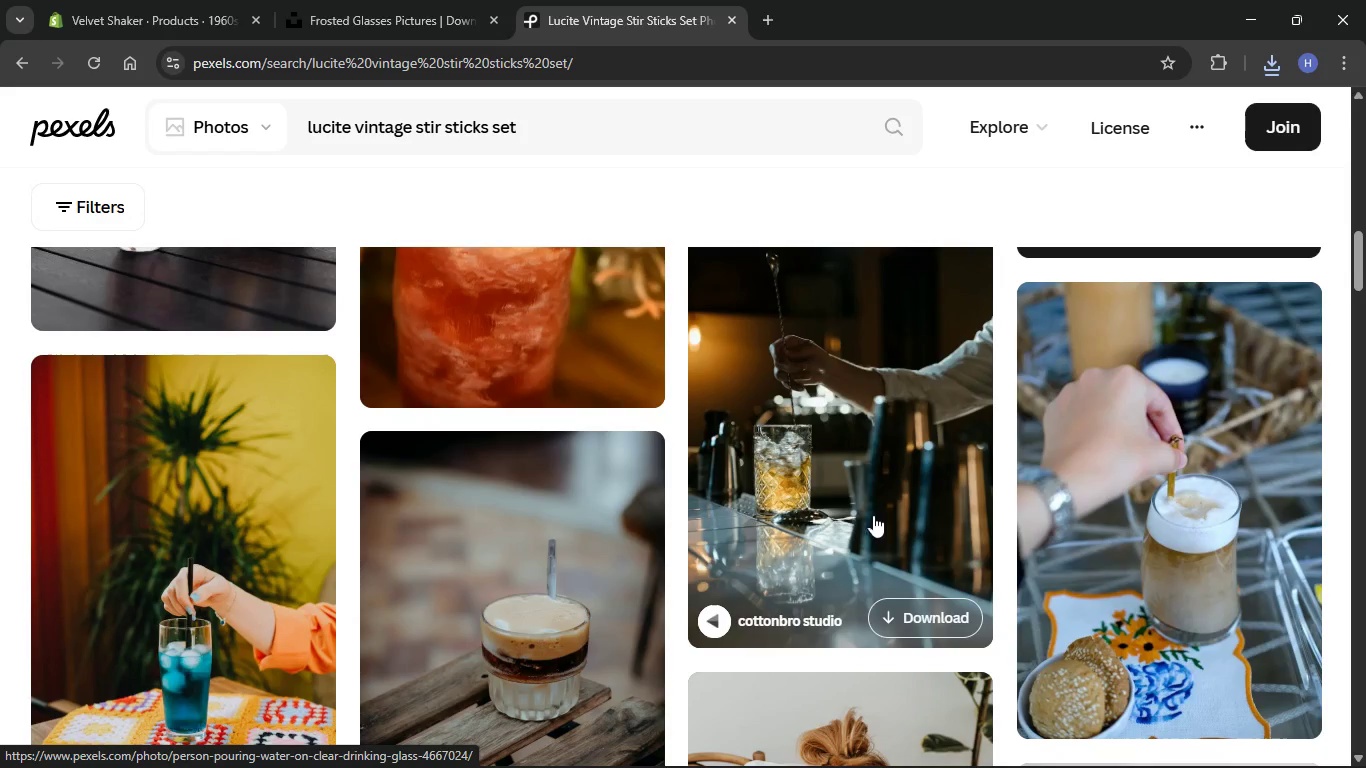 
scroll: coordinate [534, 621], scroll_direction: down, amount: 37.0
 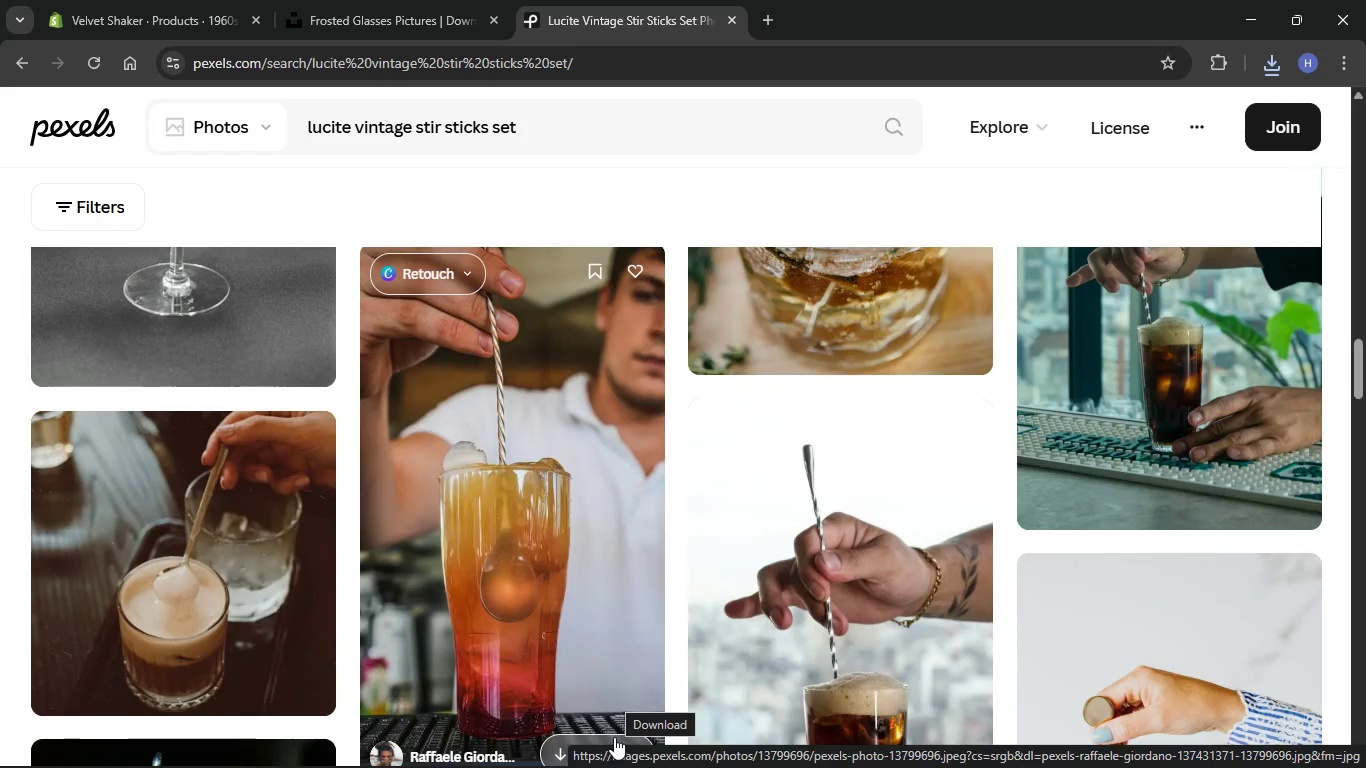 
left_click([607, 731])
 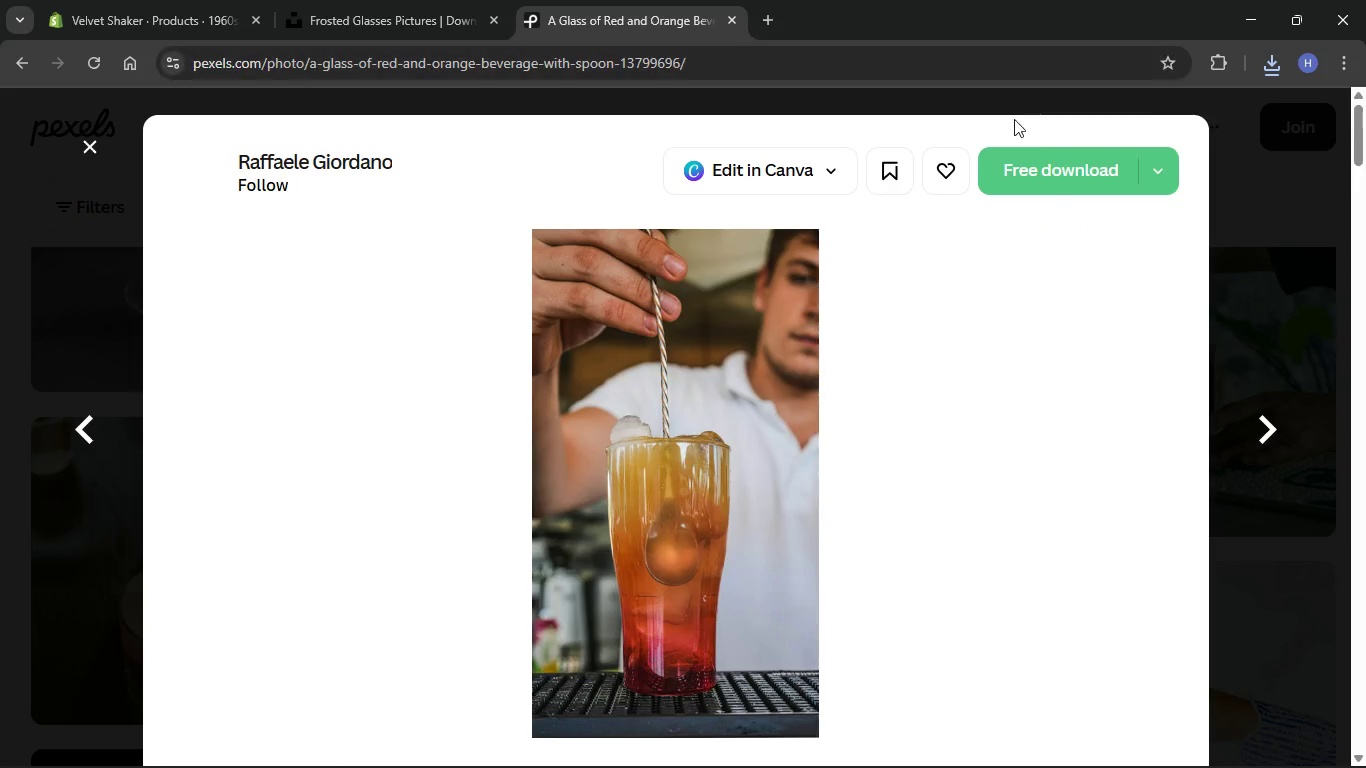 
left_click([1036, 173])
 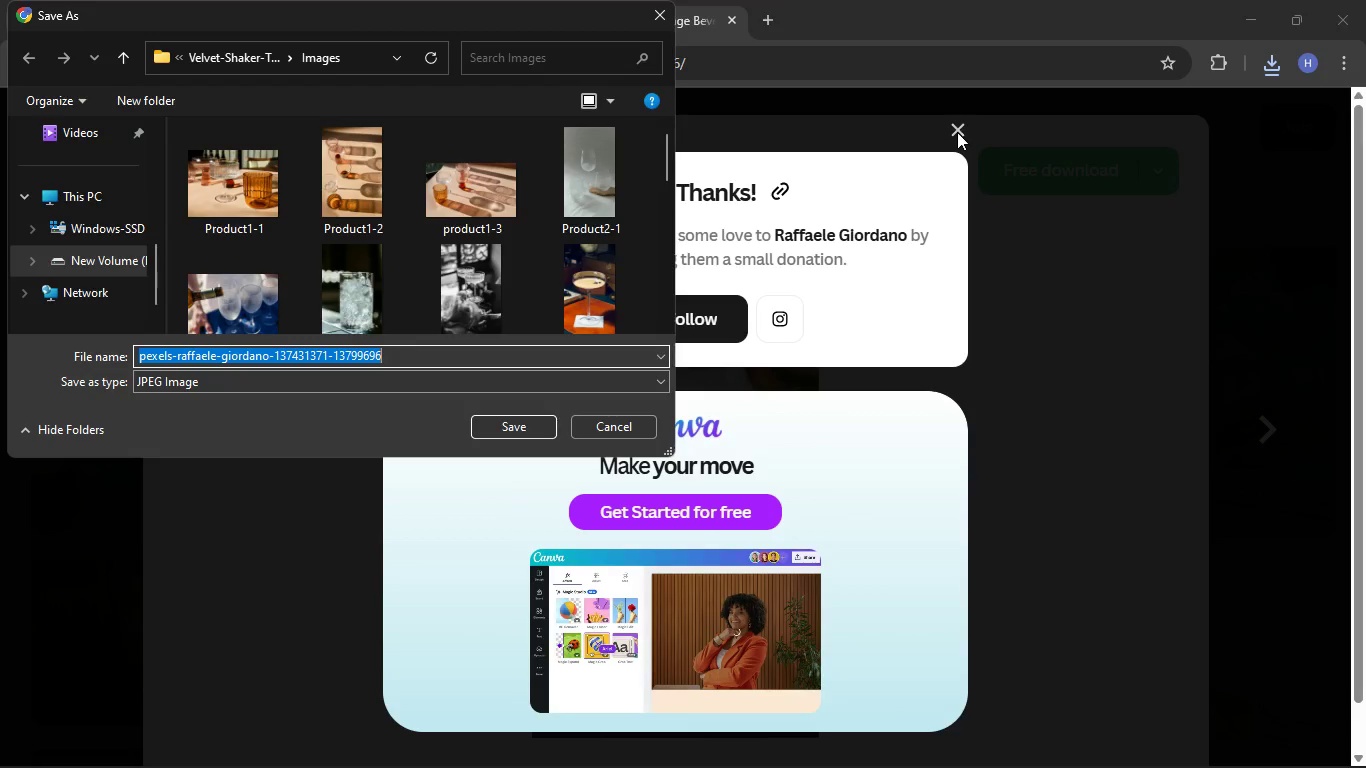 
key(Backspace)
 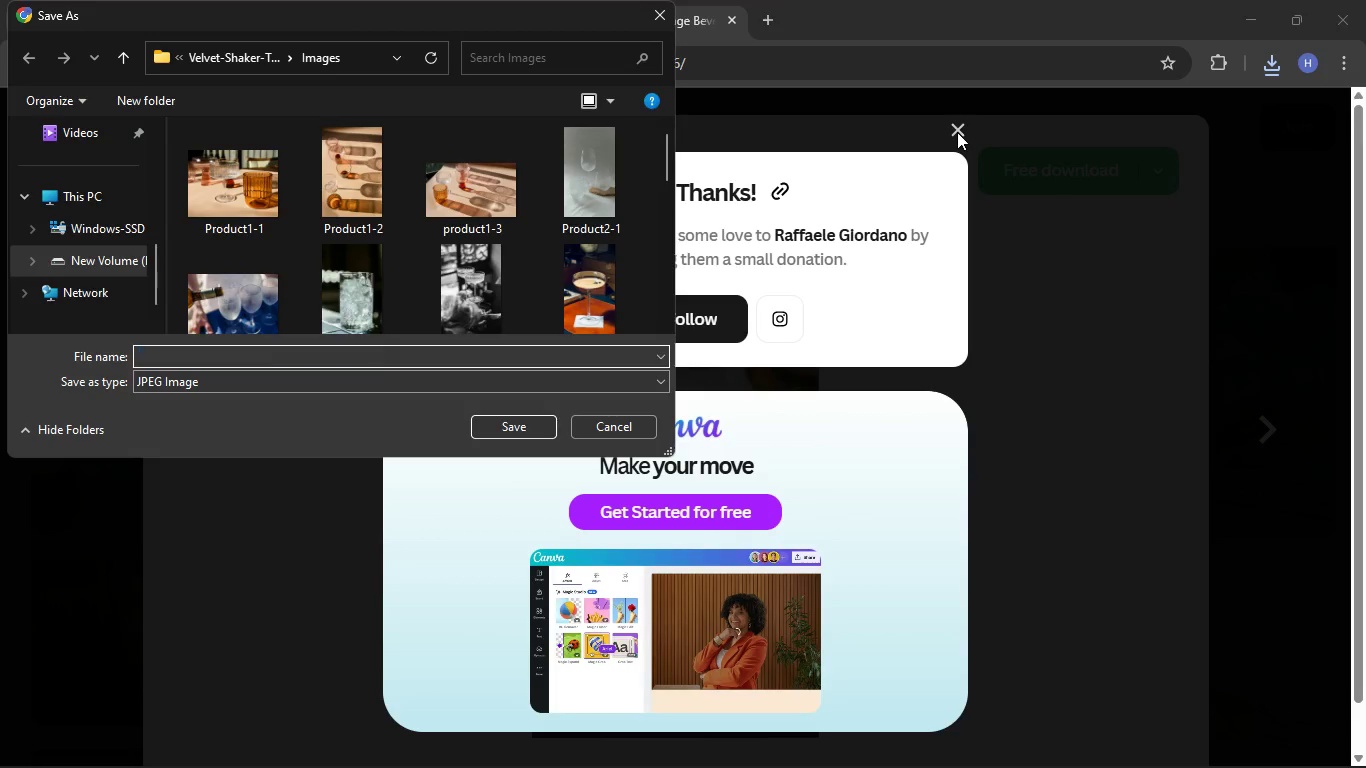 
key(Tab)
 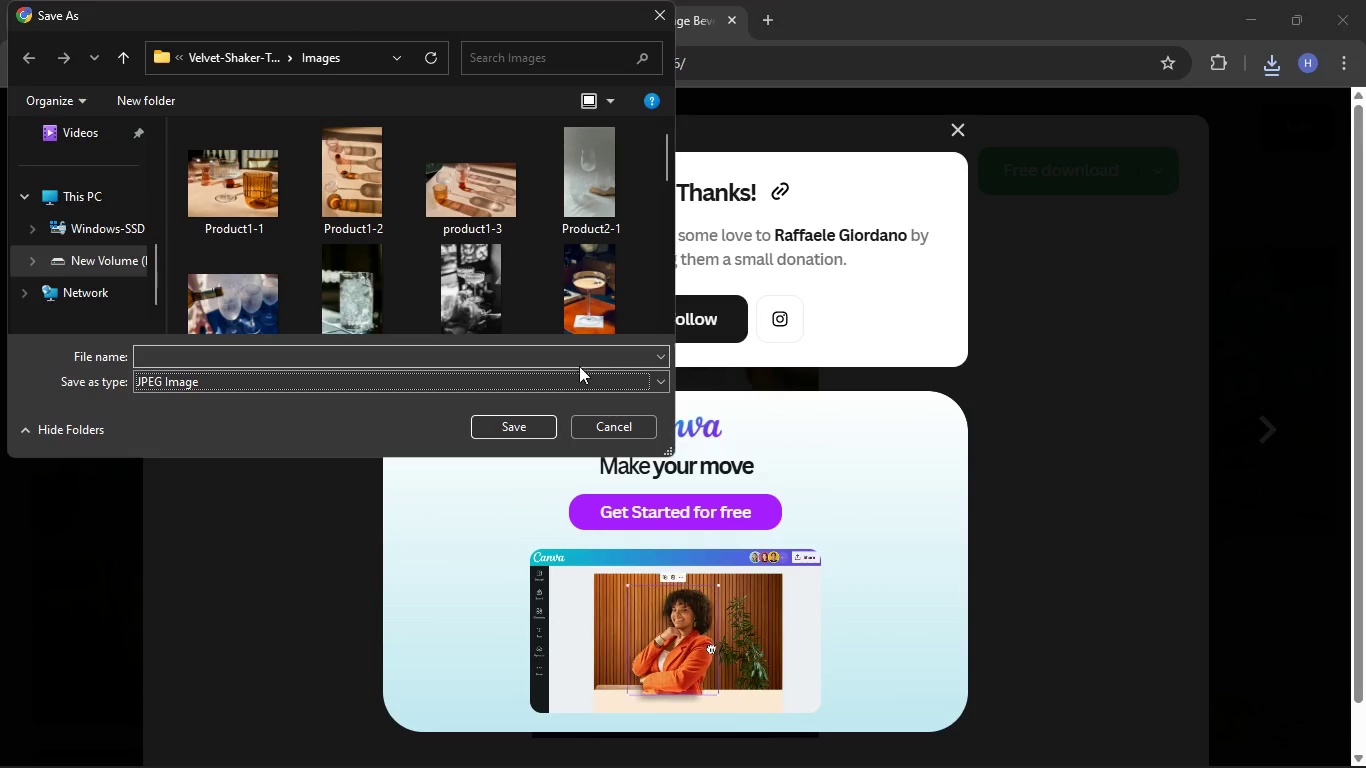 
type(Product11)
key(Backspace)
type(0-2)
 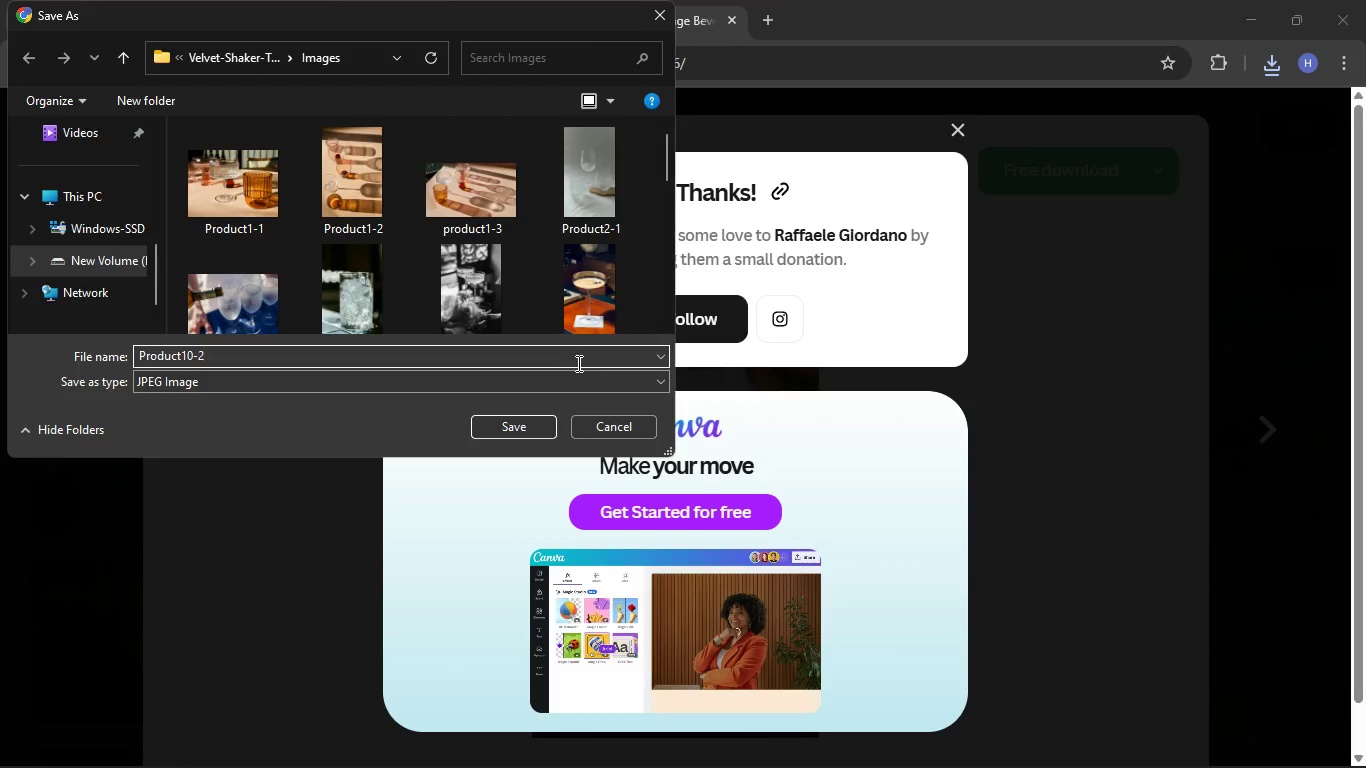 
key(Enter)
 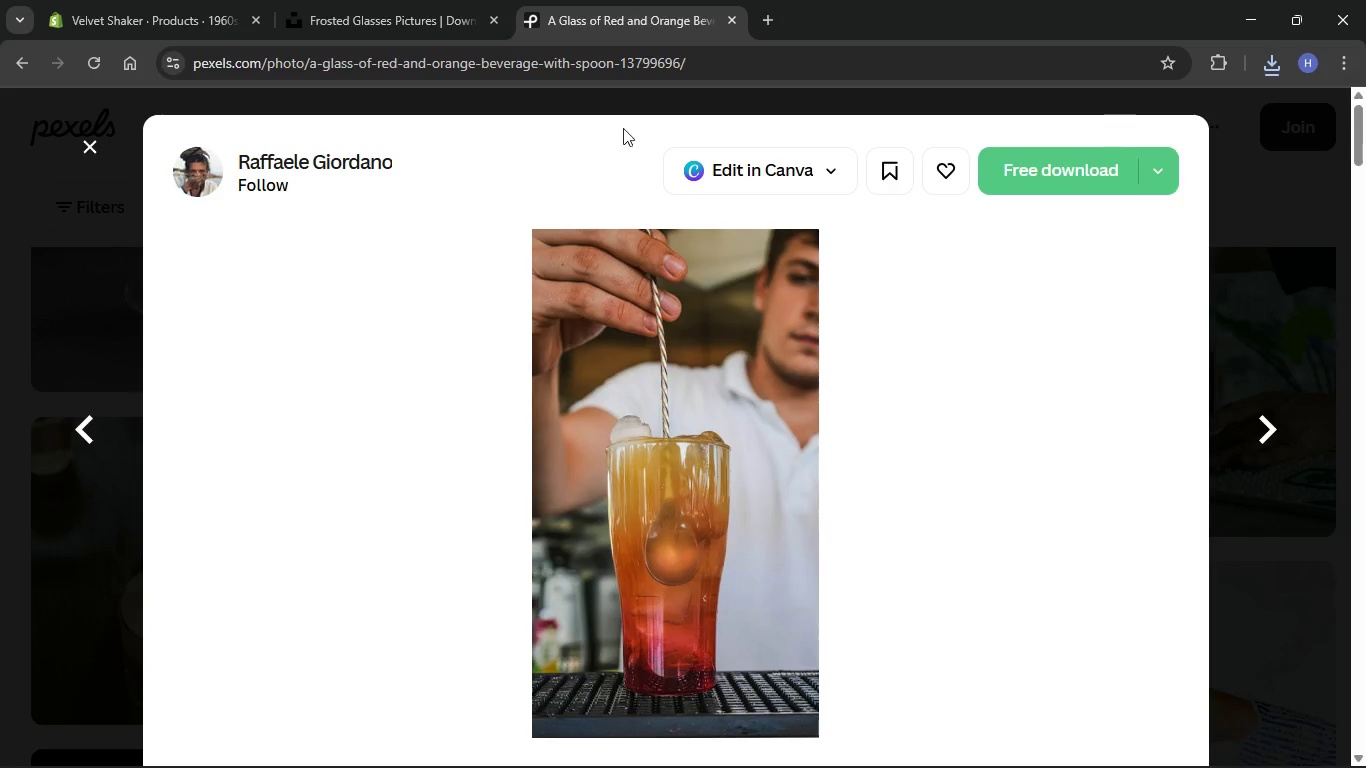 
left_click([93, 144])
 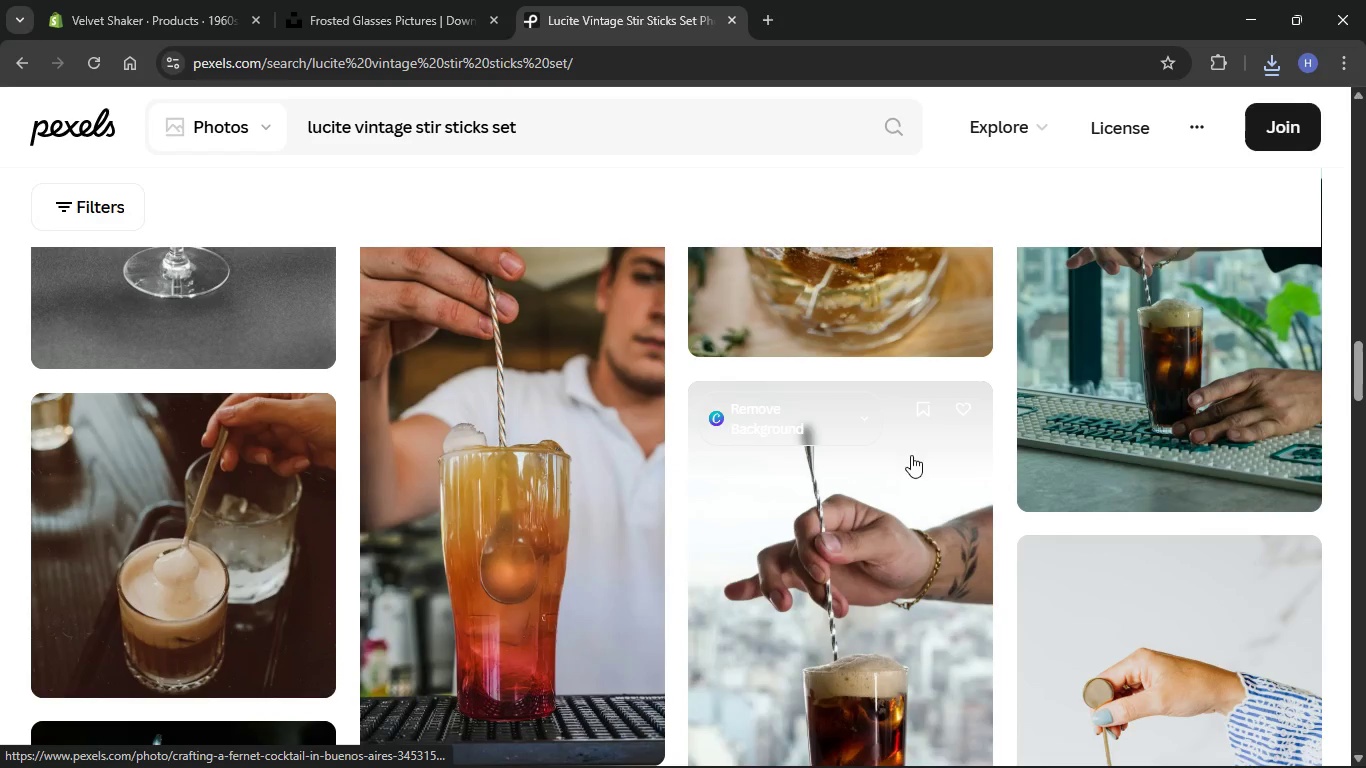 
scroll: coordinate [839, 514], scroll_direction: down, amount: 5.0
 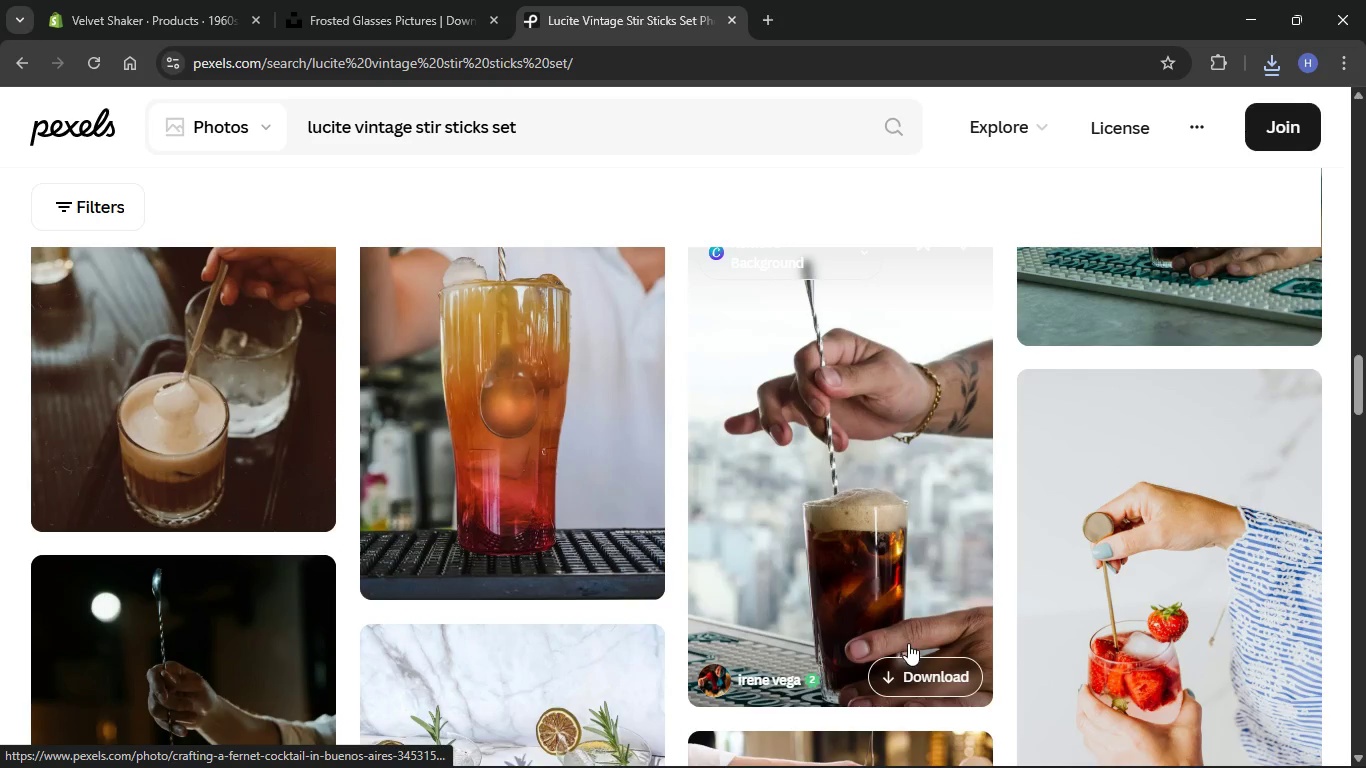 
left_click([908, 668])
 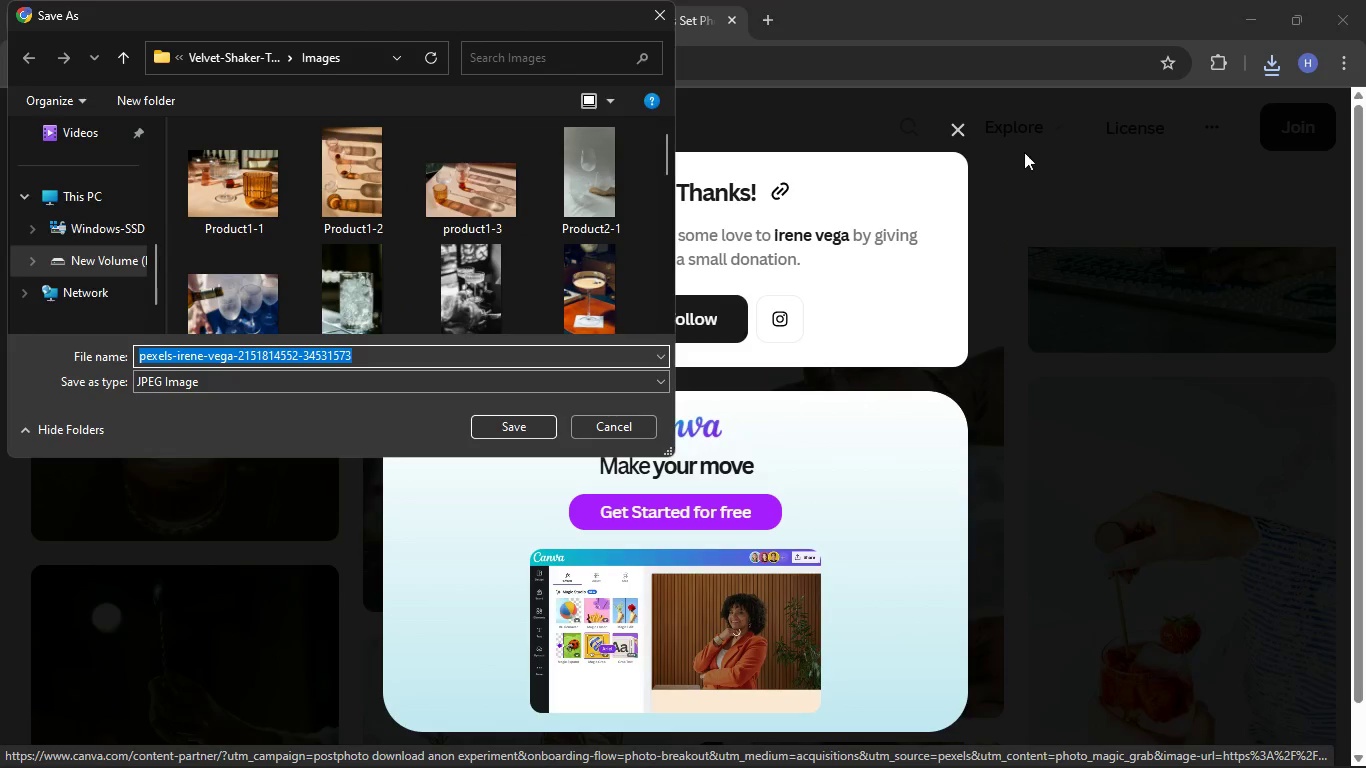 
key(Backspace)
type(Product10-3)
 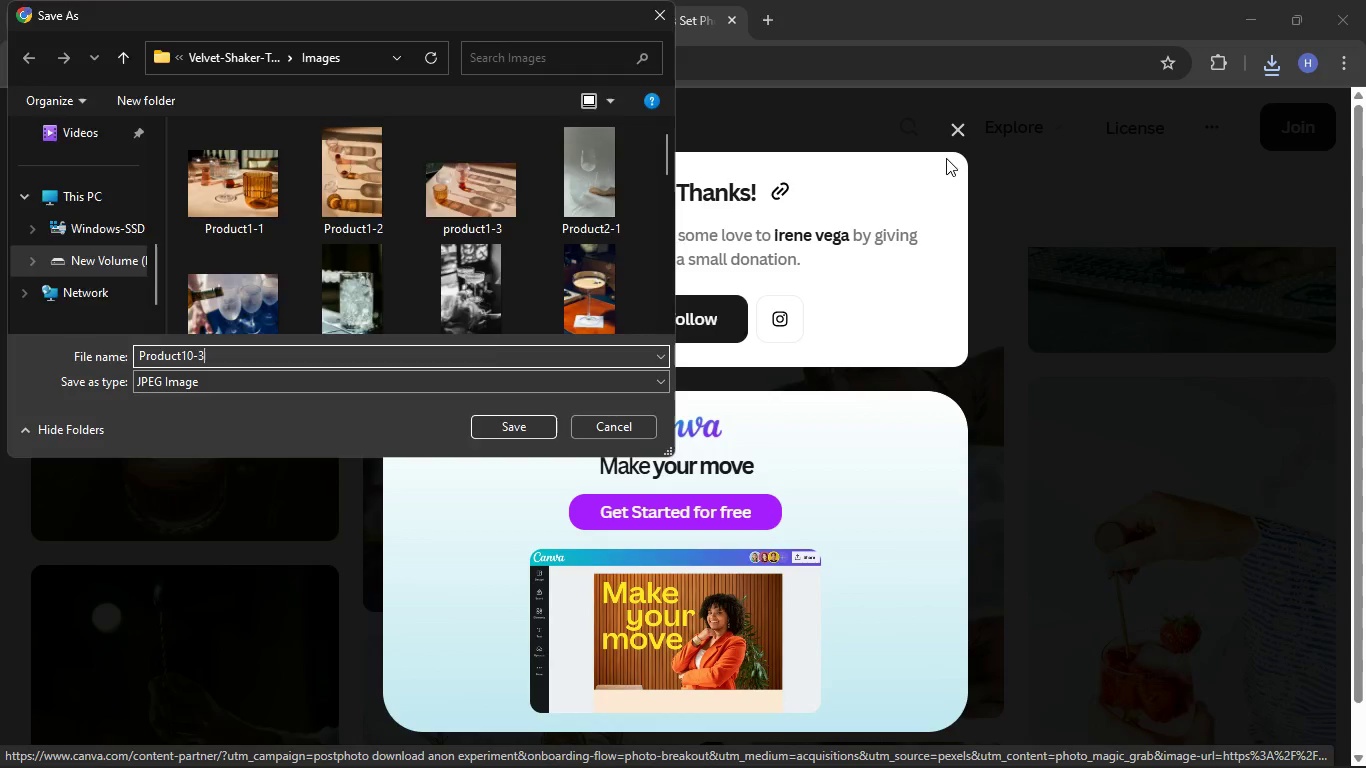 
key(Enter)
 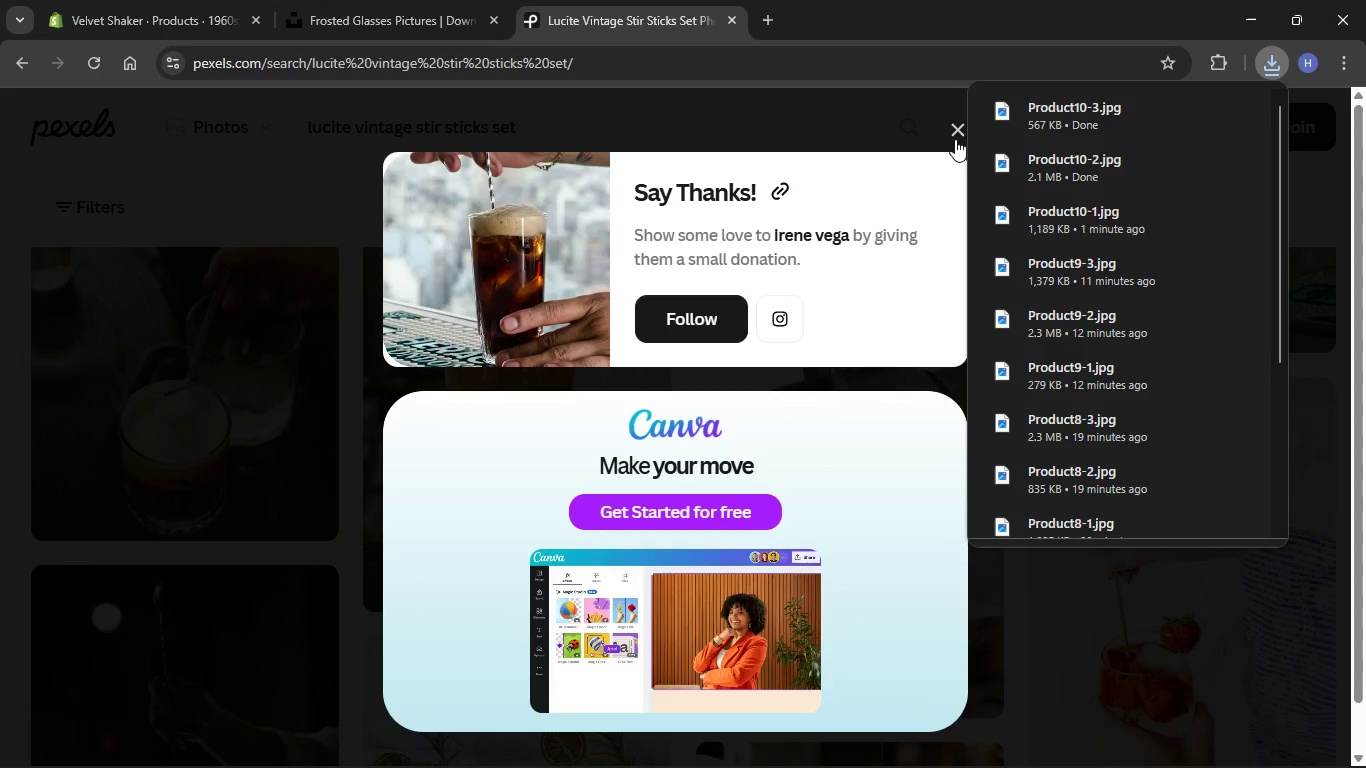 
left_click([955, 139])
 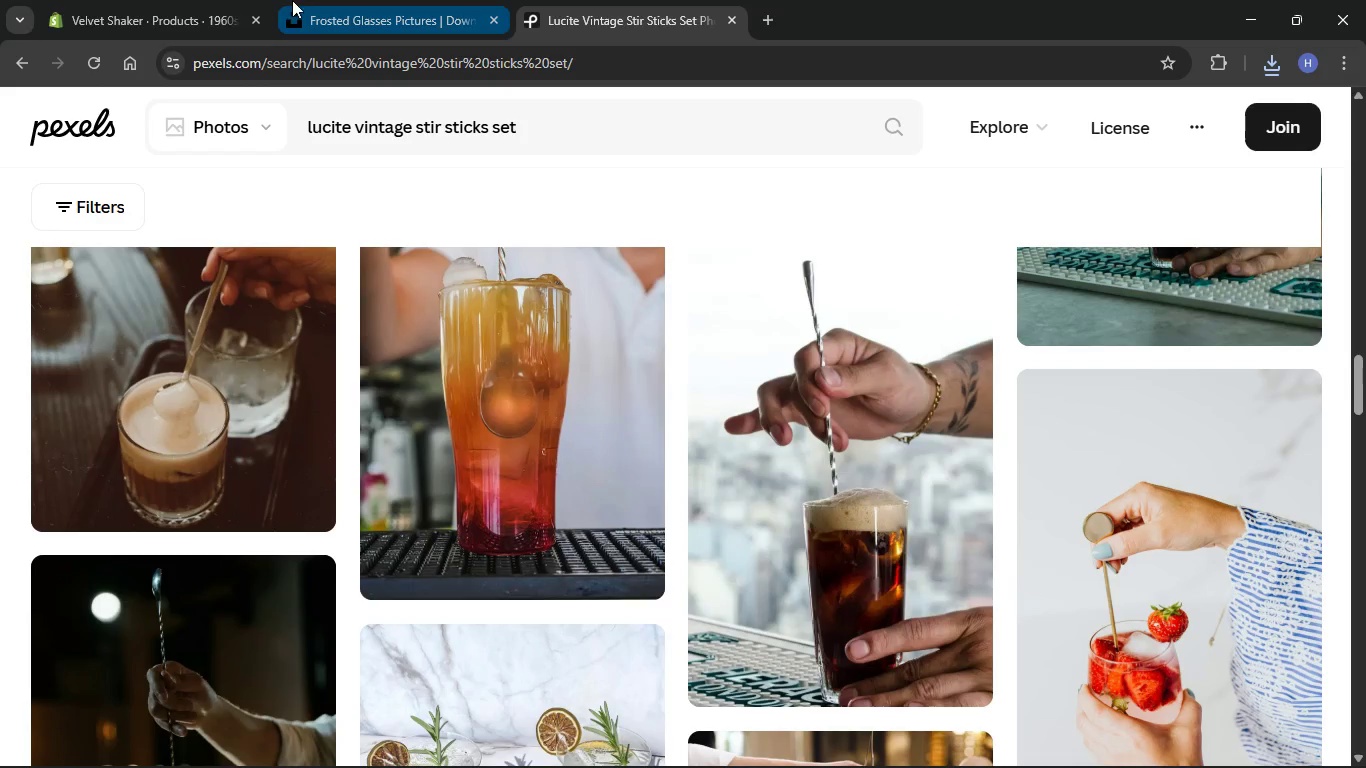 
left_click([192, 0])
 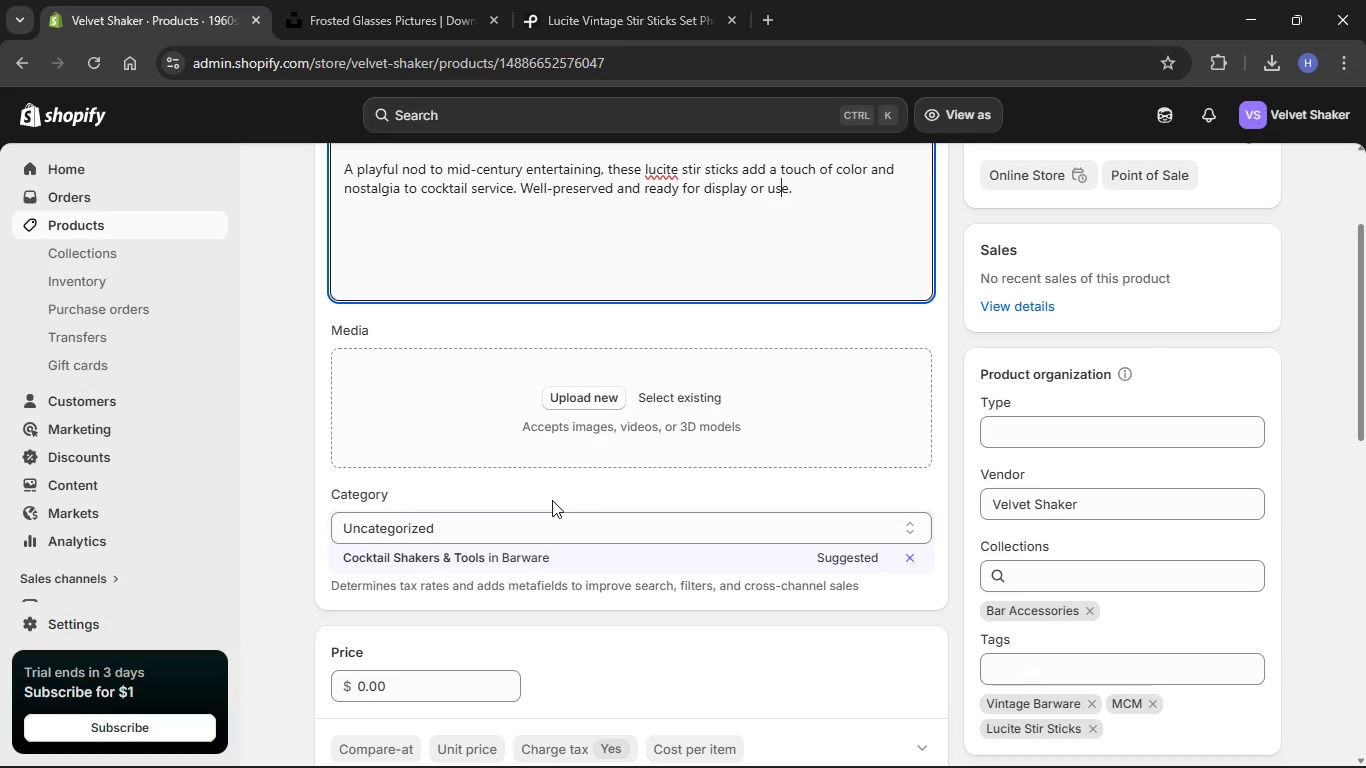 
wait(66.53)
 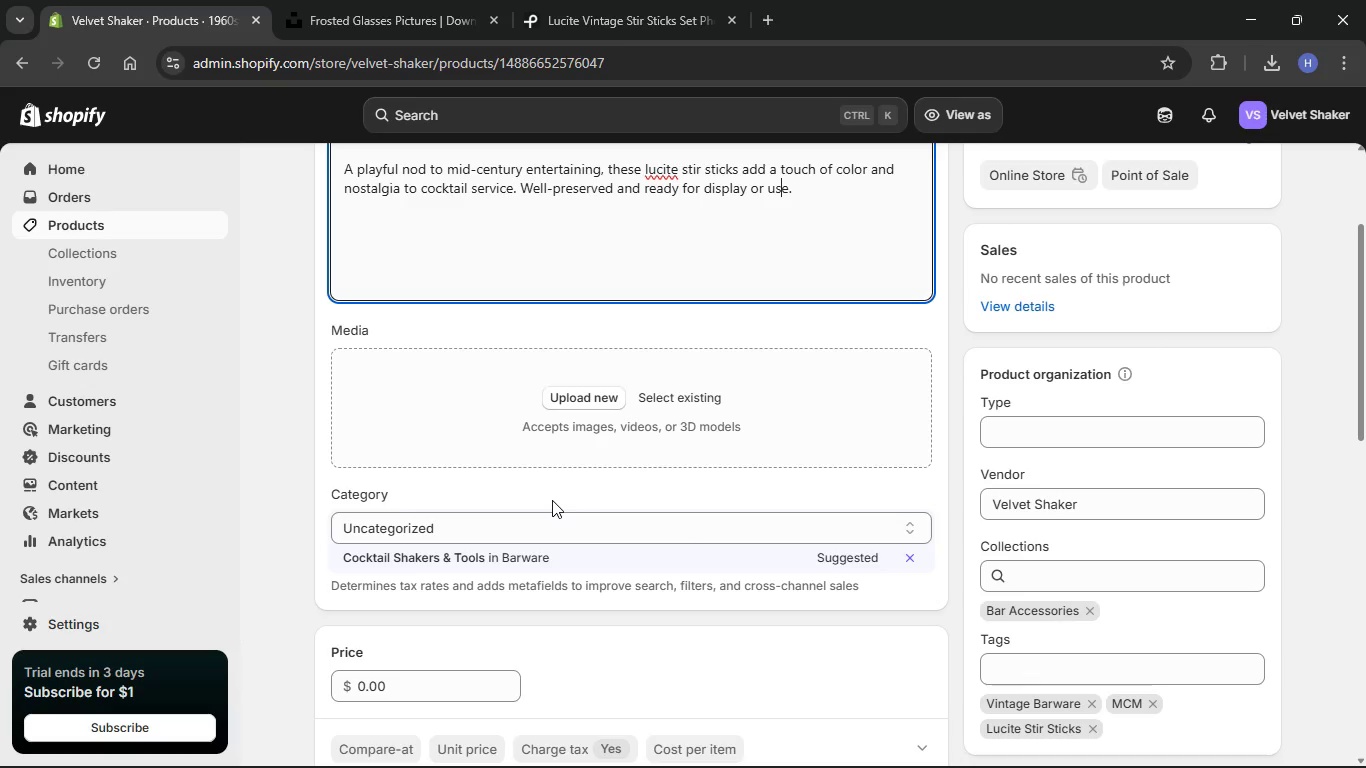 
scroll: coordinate [579, 687], scroll_direction: down, amount: 2.0
 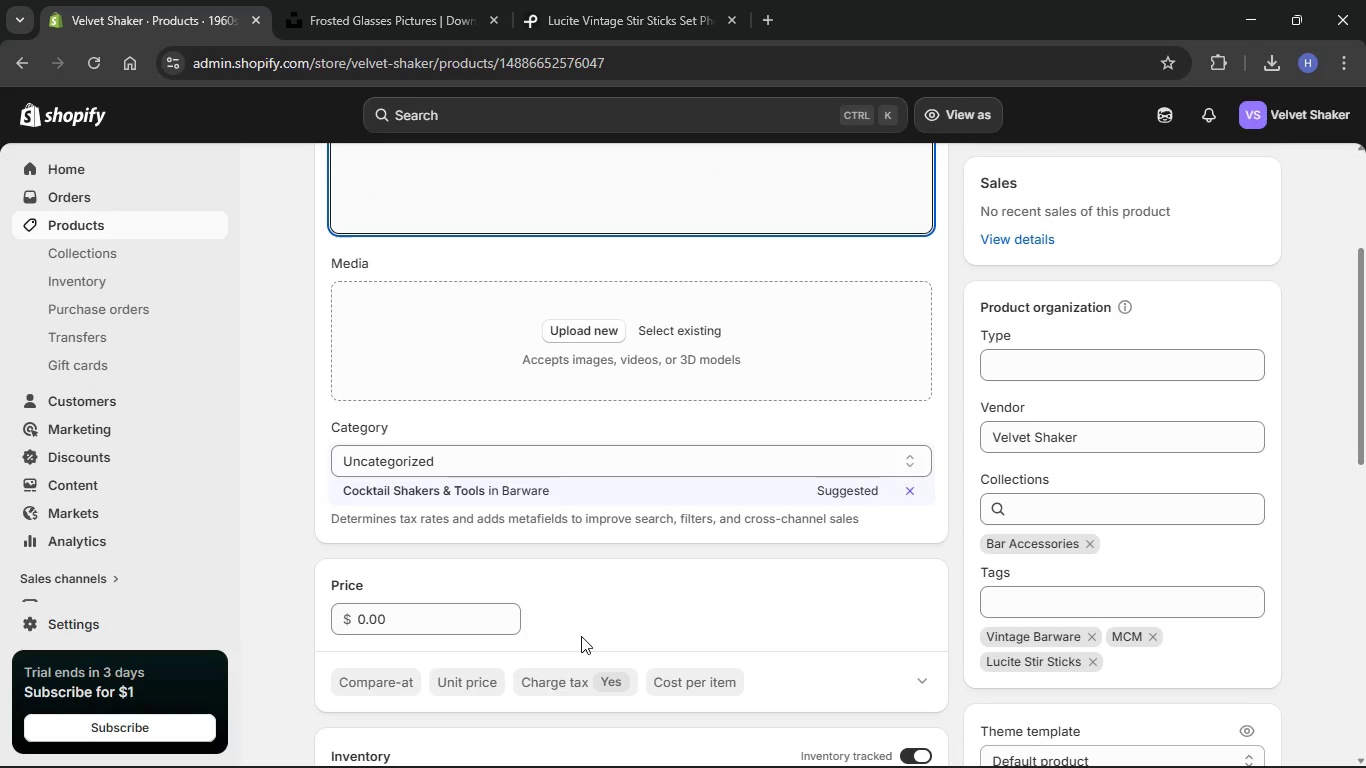 
wait(66.61)
 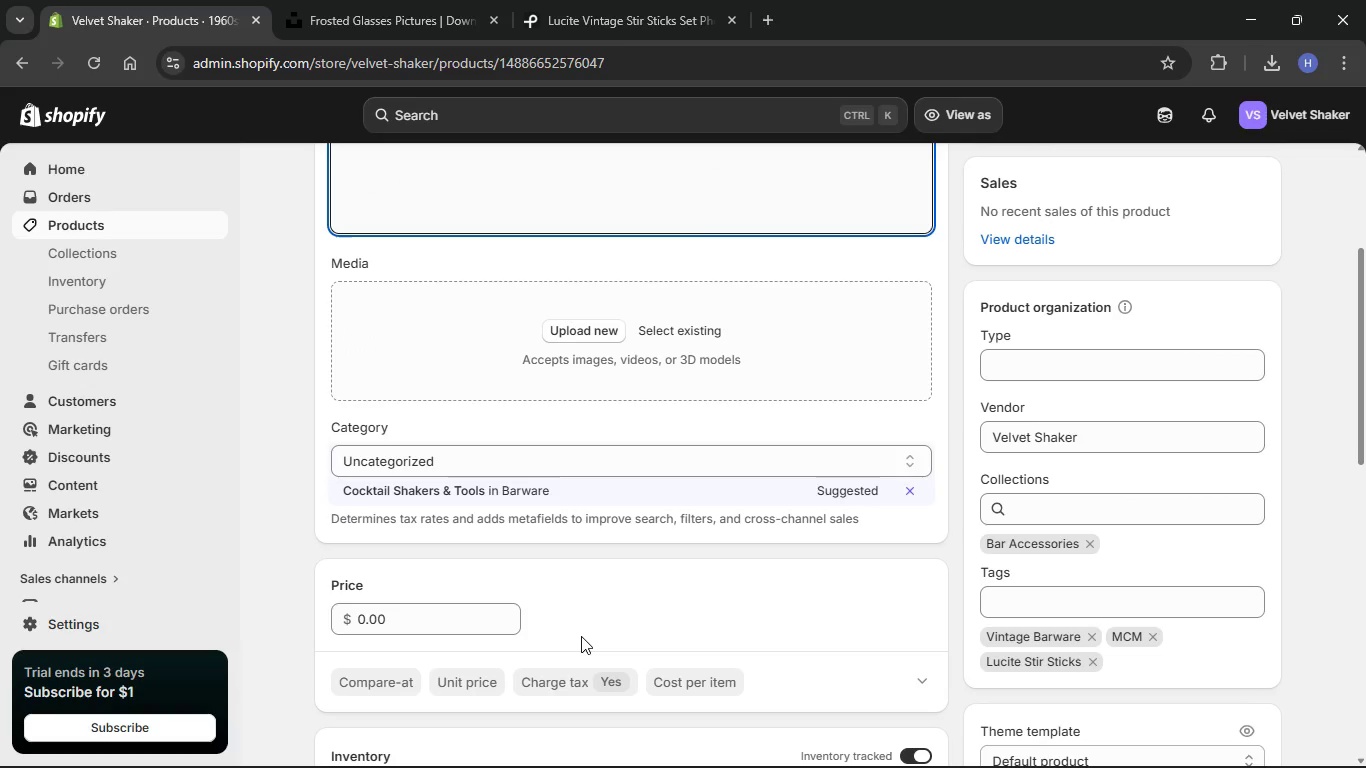 
scroll: coordinate [524, 348], scroll_direction: down, amount: 11.0
 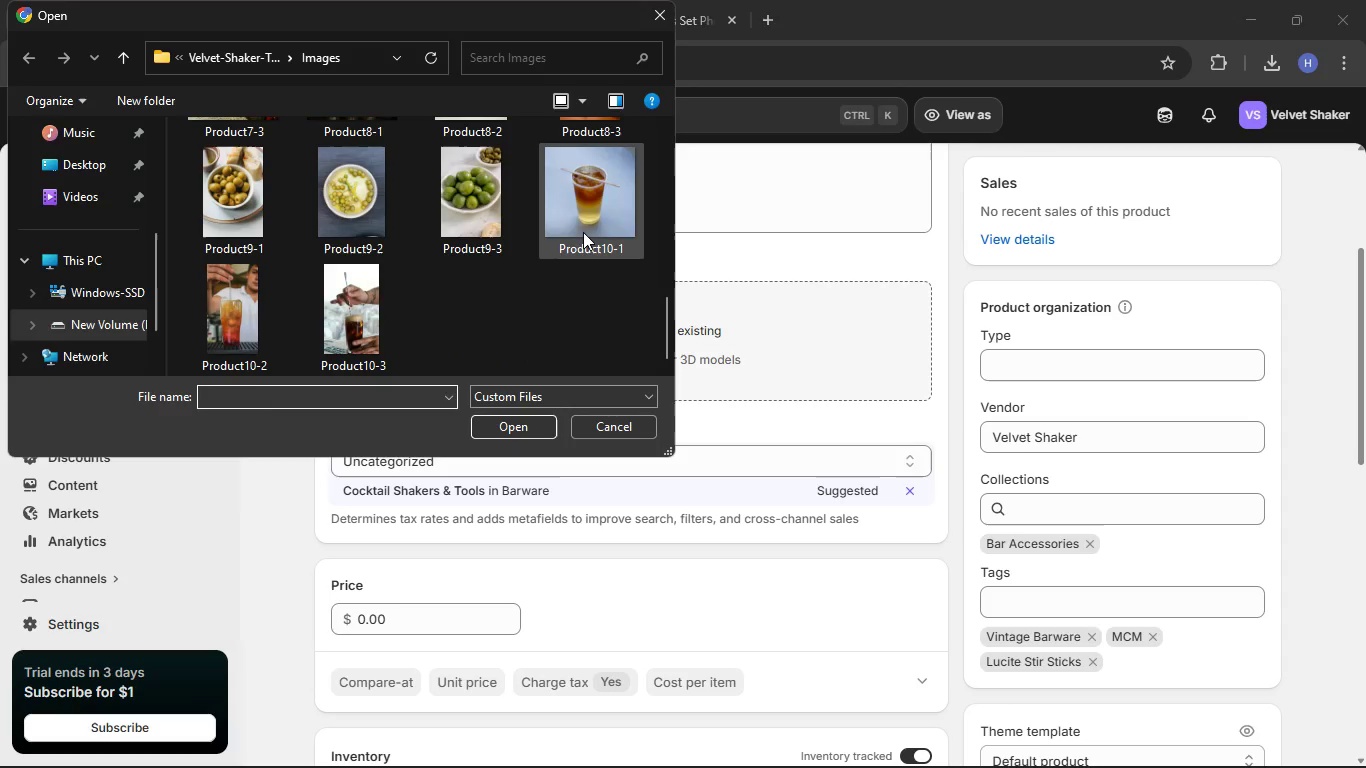 
left_click([583, 232])
 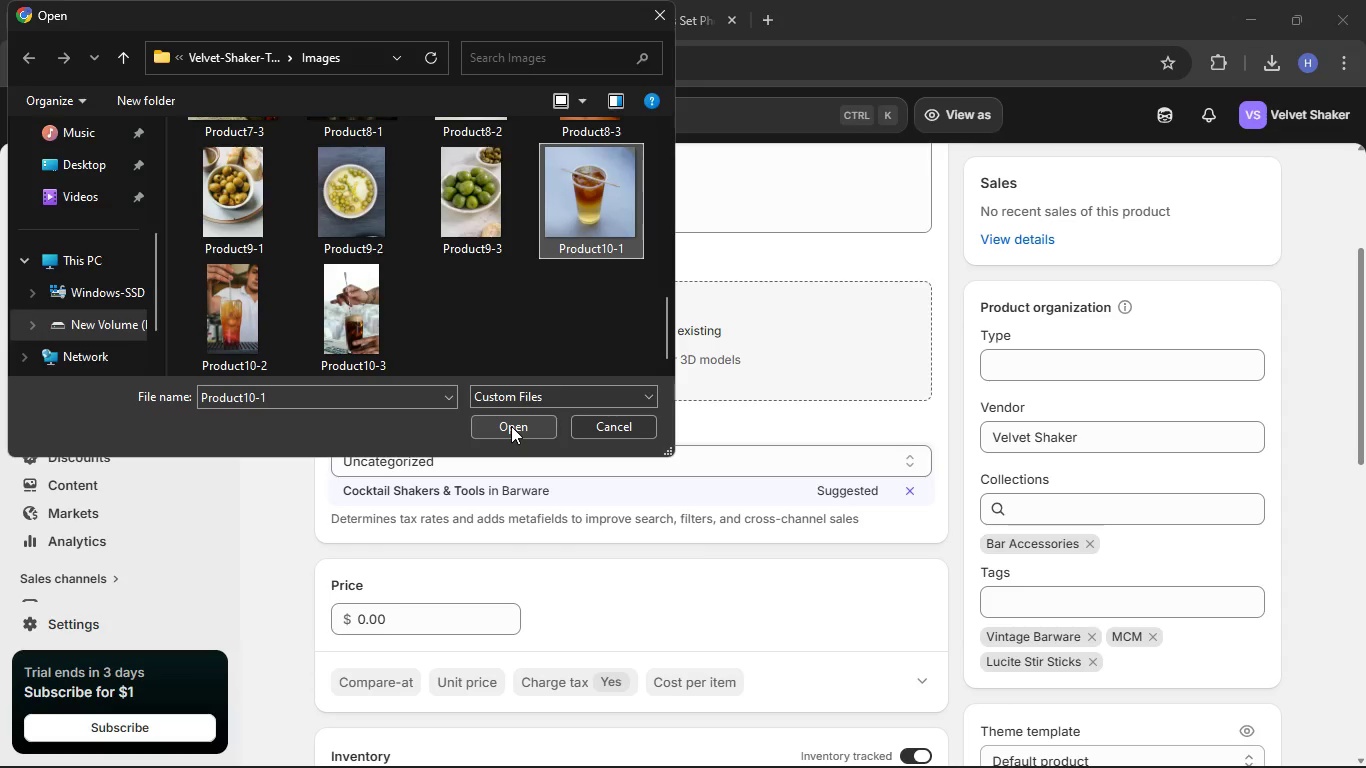 
left_click([511, 426])
 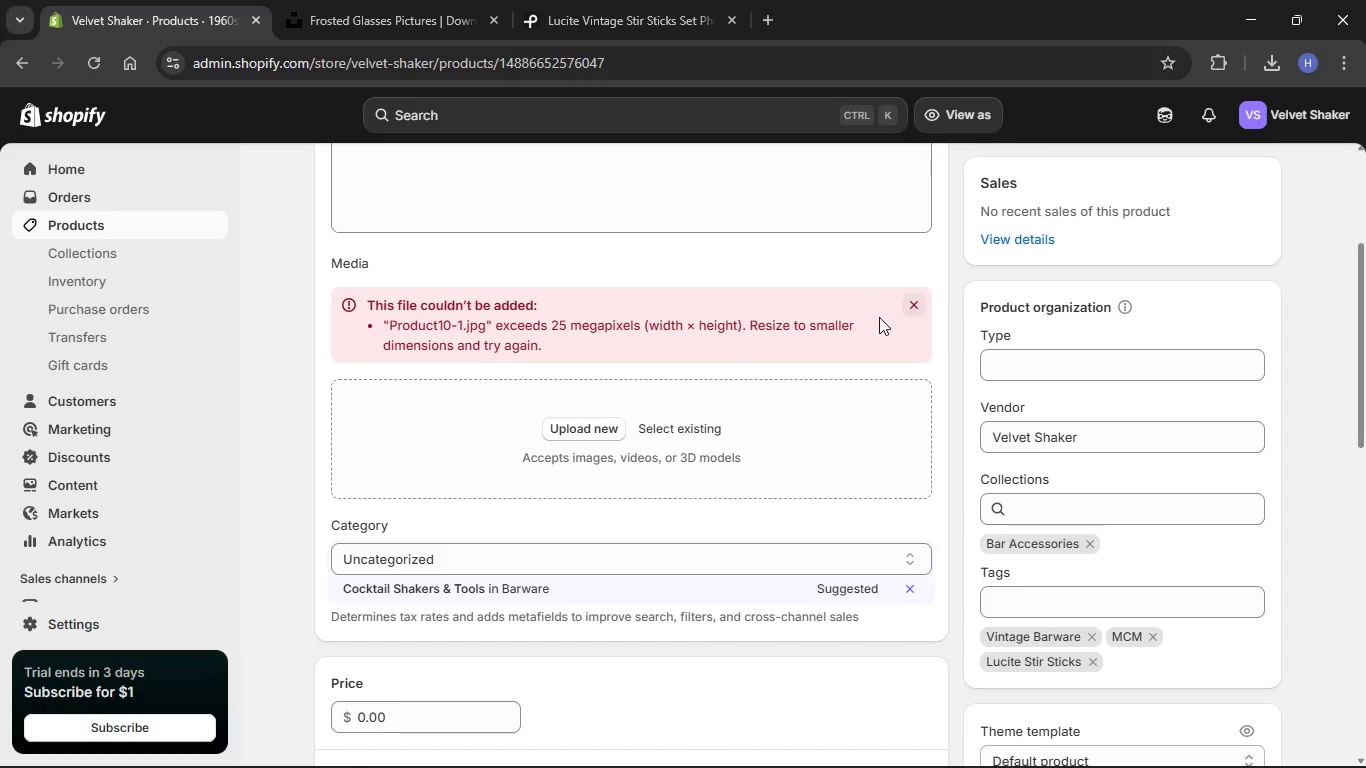 
left_click([586, 428])
 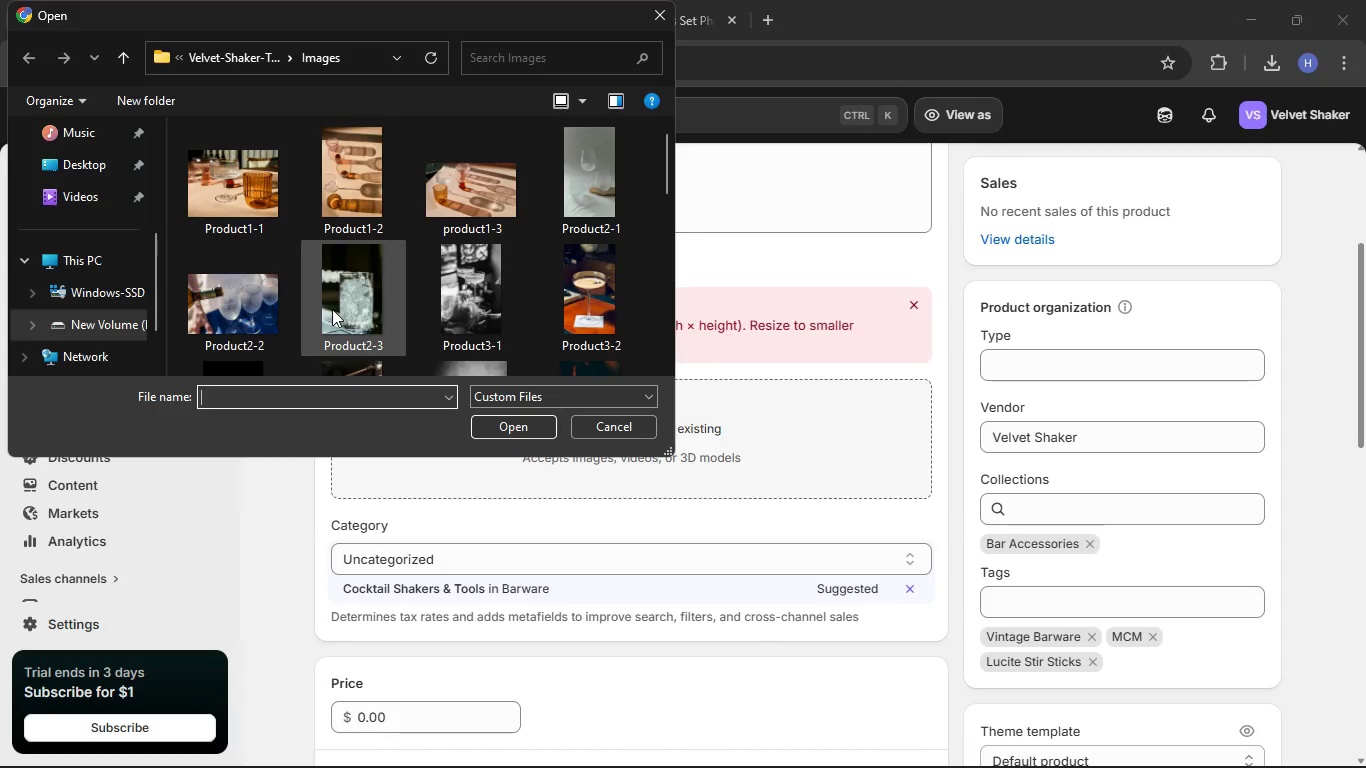 
scroll: coordinate [430, 329], scroll_direction: down, amount: 10.0
 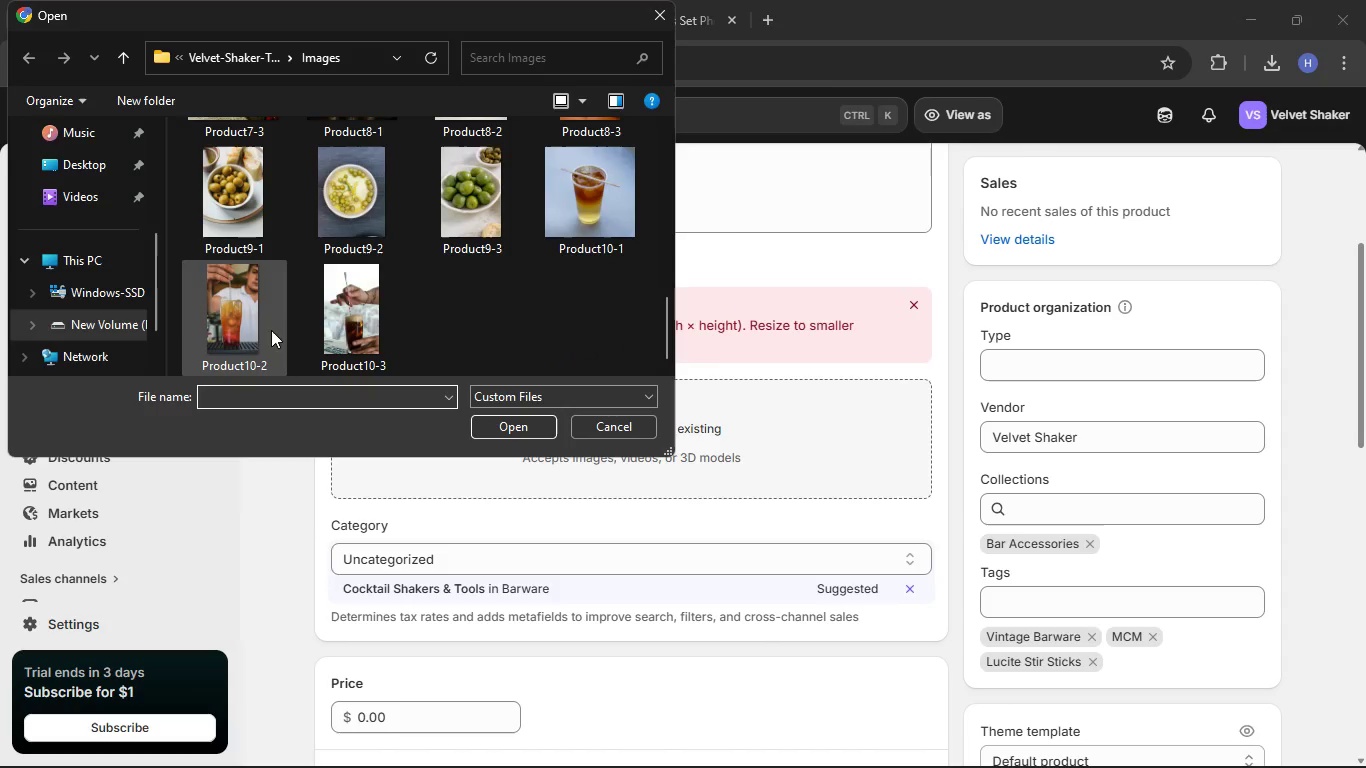 
left_click([257, 332])
 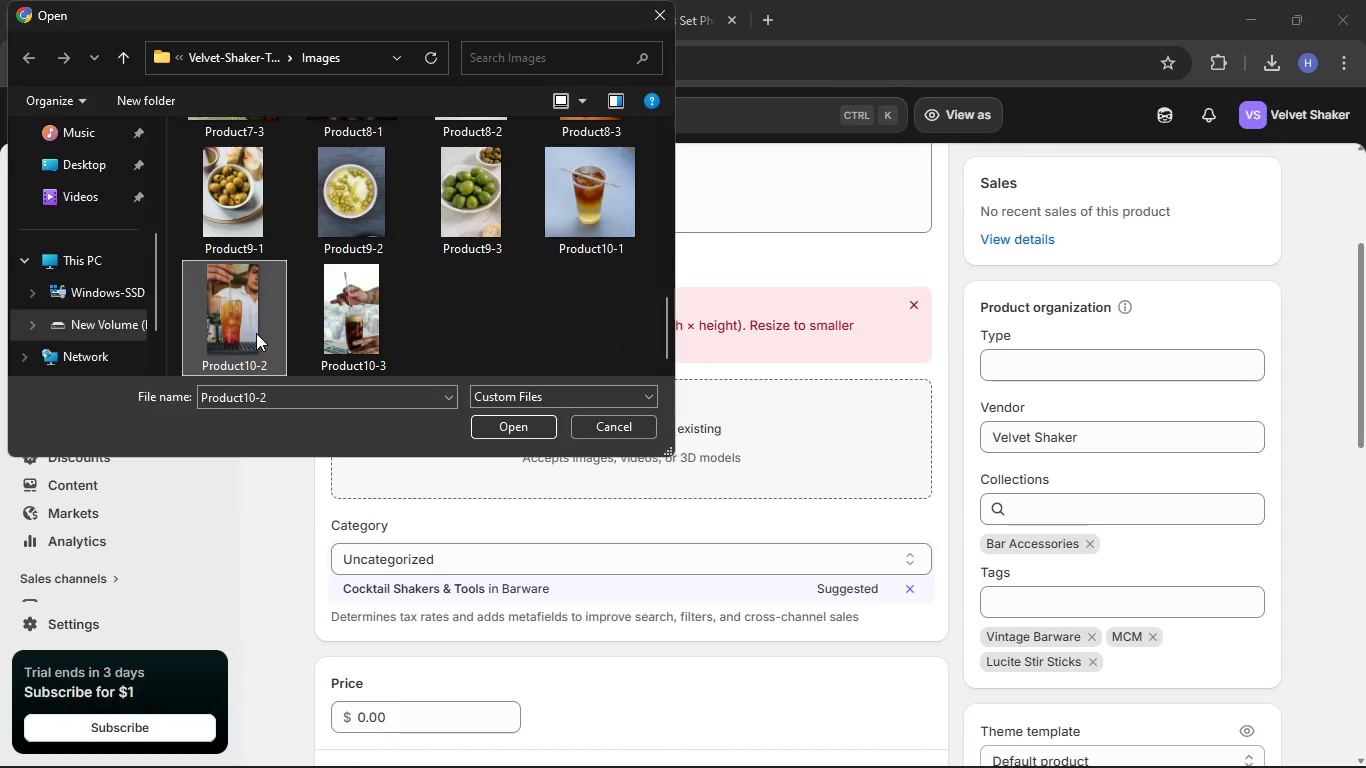 
double_click([256, 333])
 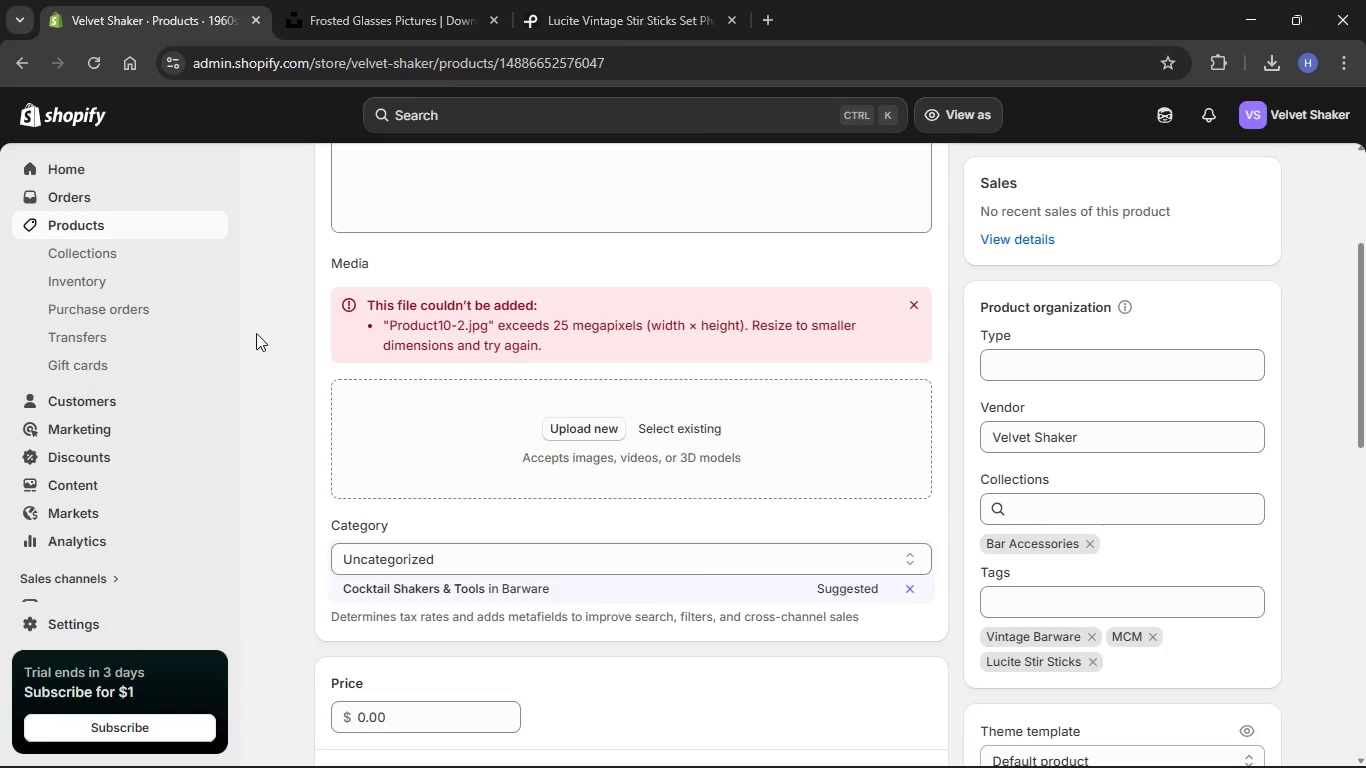 
triple_click([256, 333])
 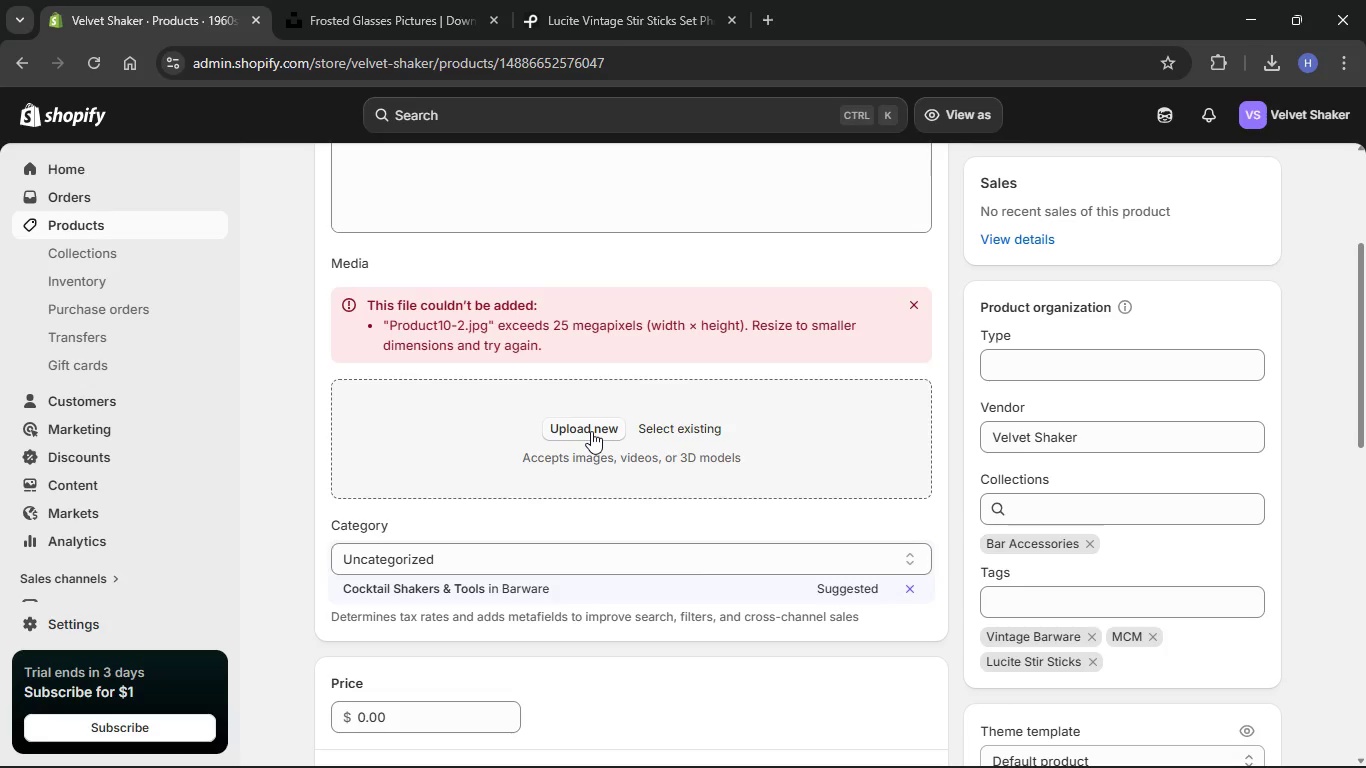 
left_click([591, 431])
 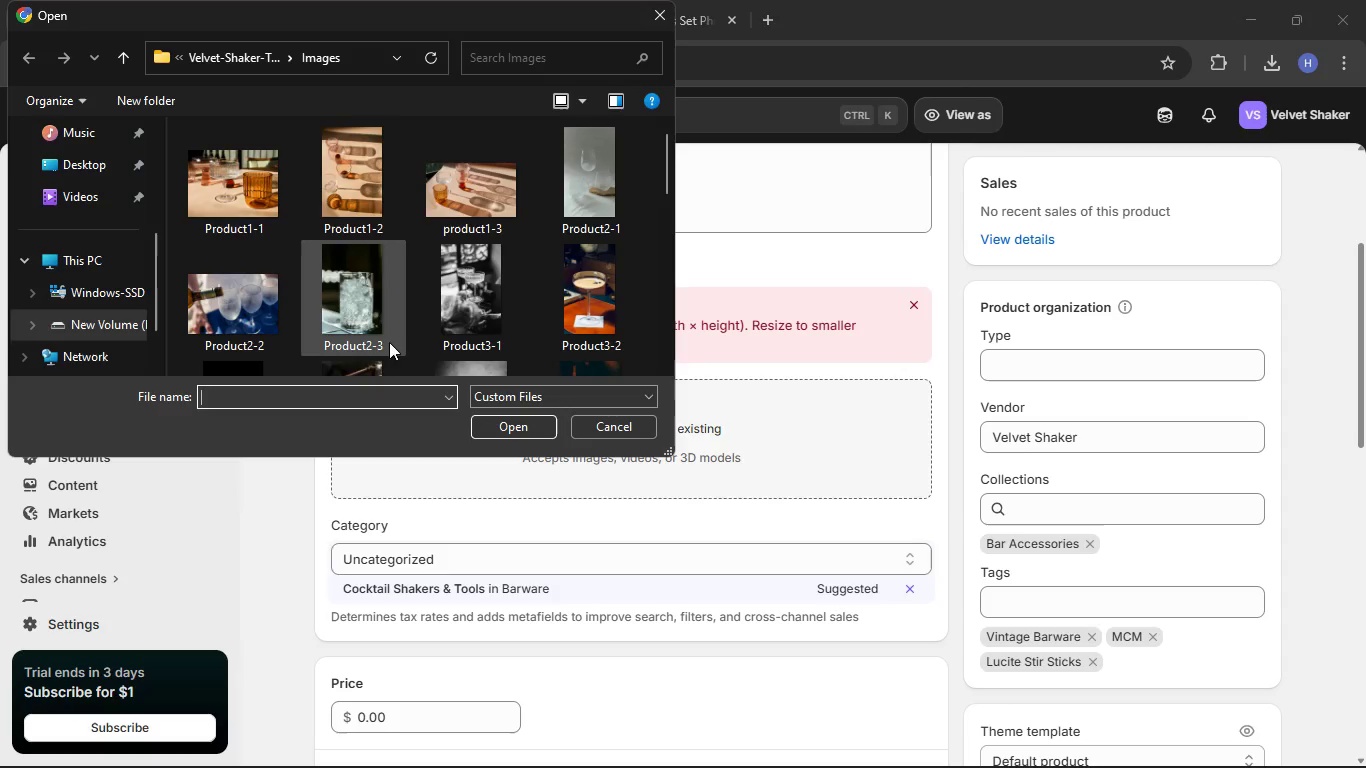 
scroll: coordinate [420, 368], scroll_direction: down, amount: 6.0
 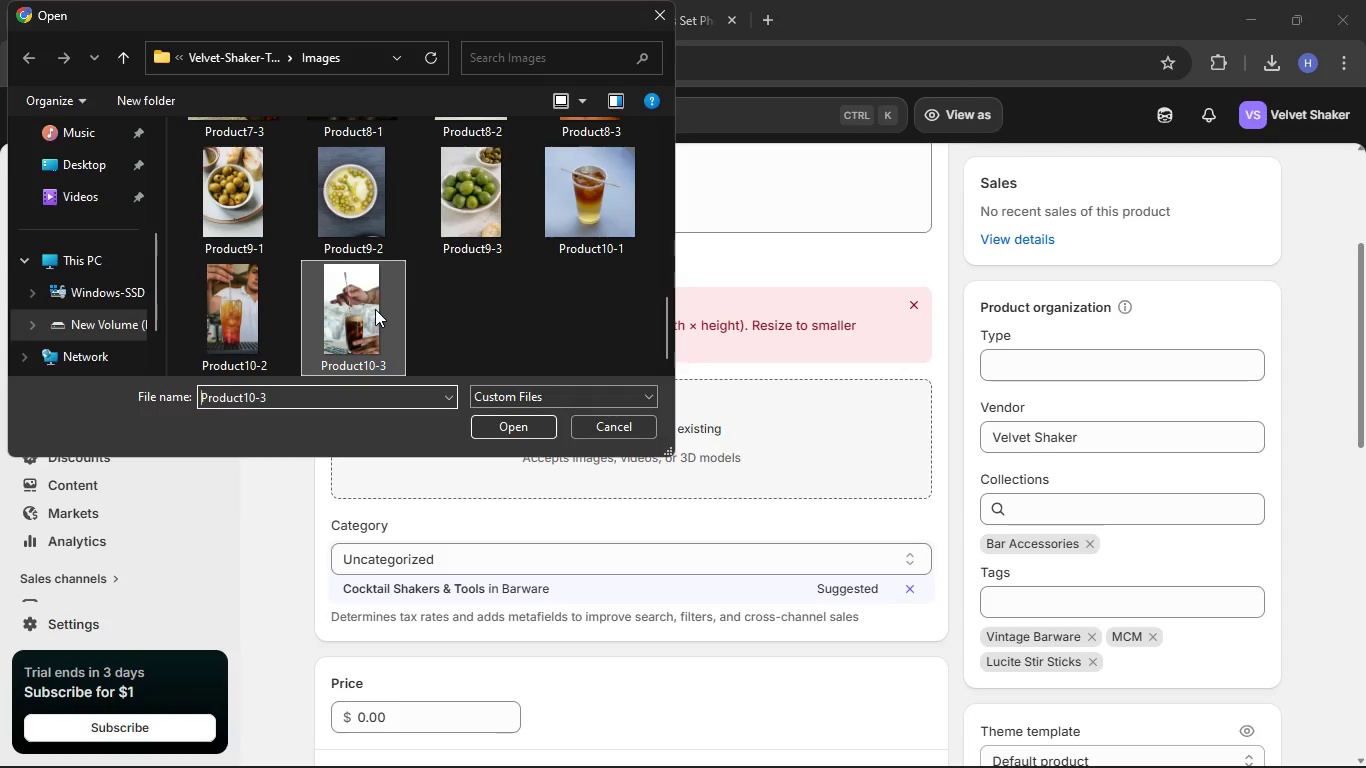 
double_click([374, 309])
 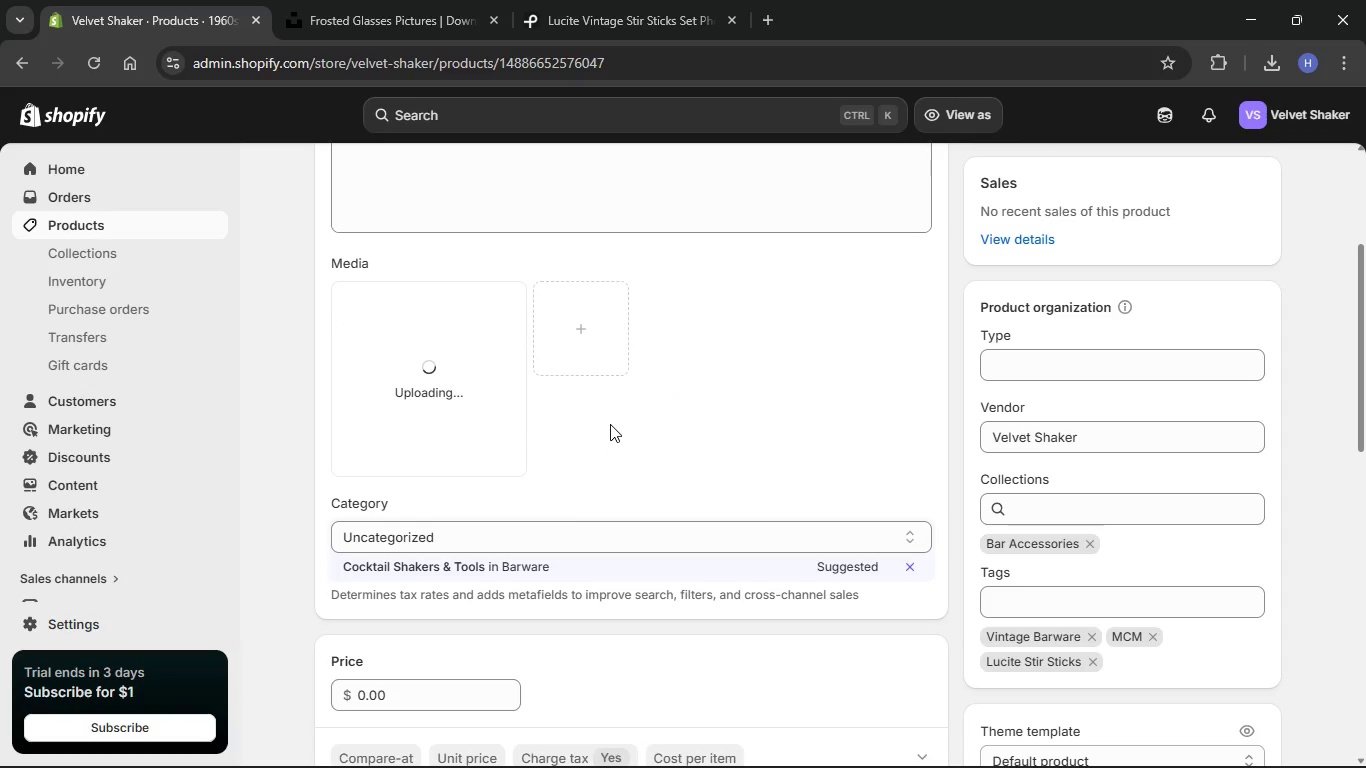 
scroll: coordinate [610, 424], scroll_direction: down, amount: 3.0
 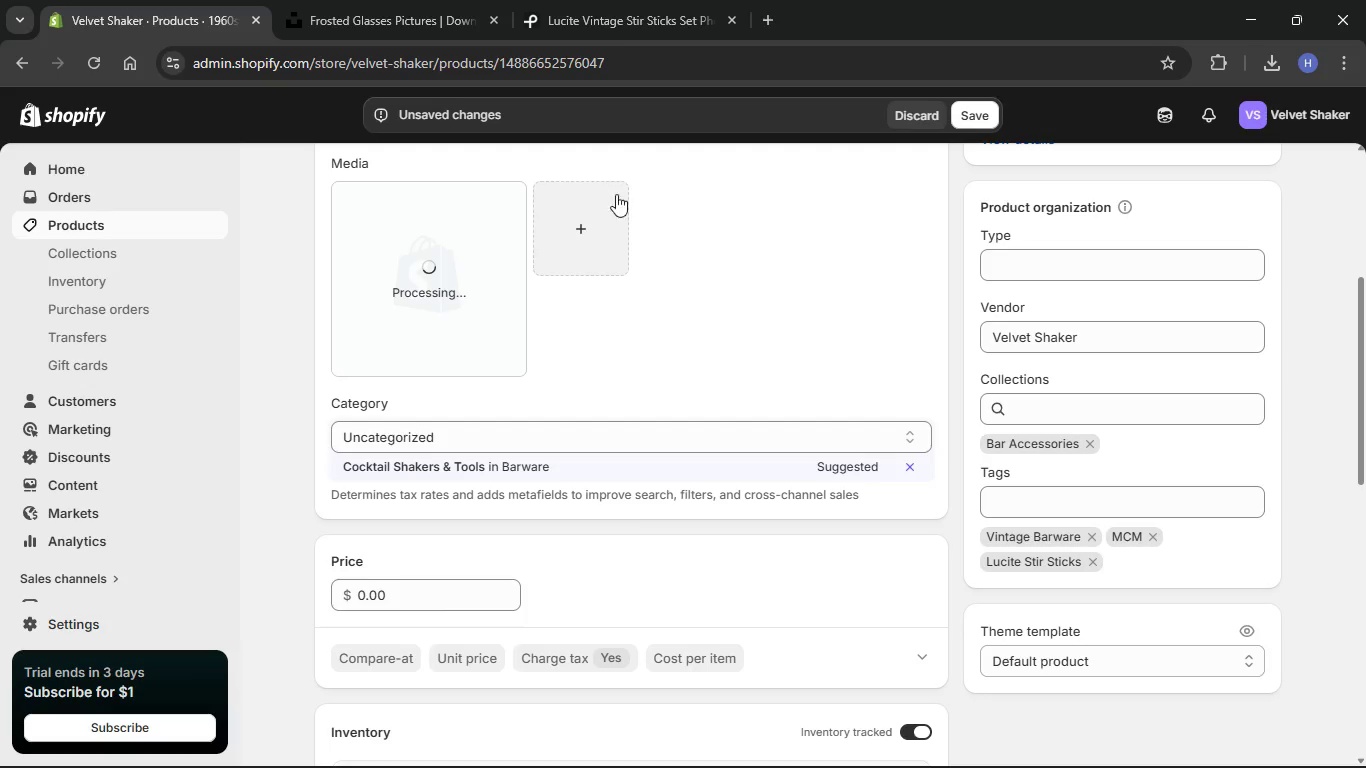 
wait(5.07)
 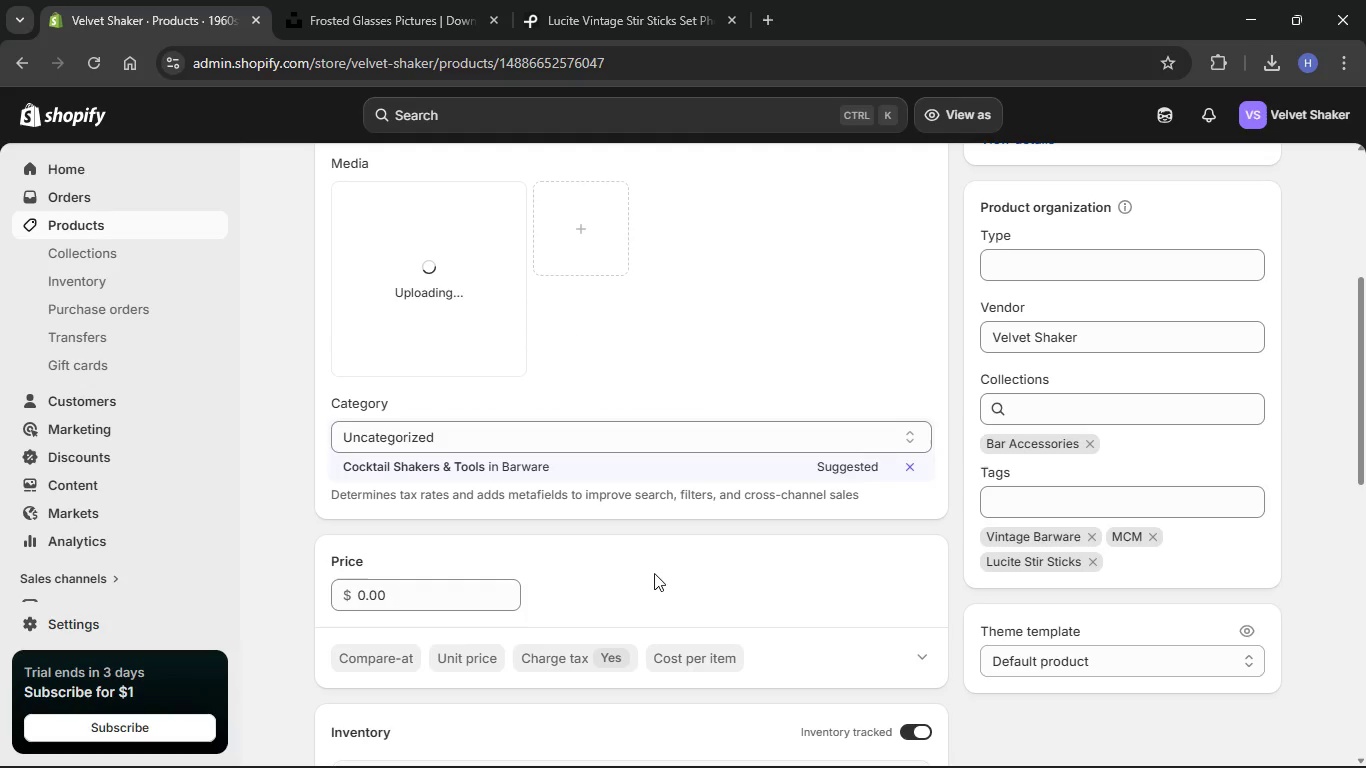 
left_click([614, 240])
 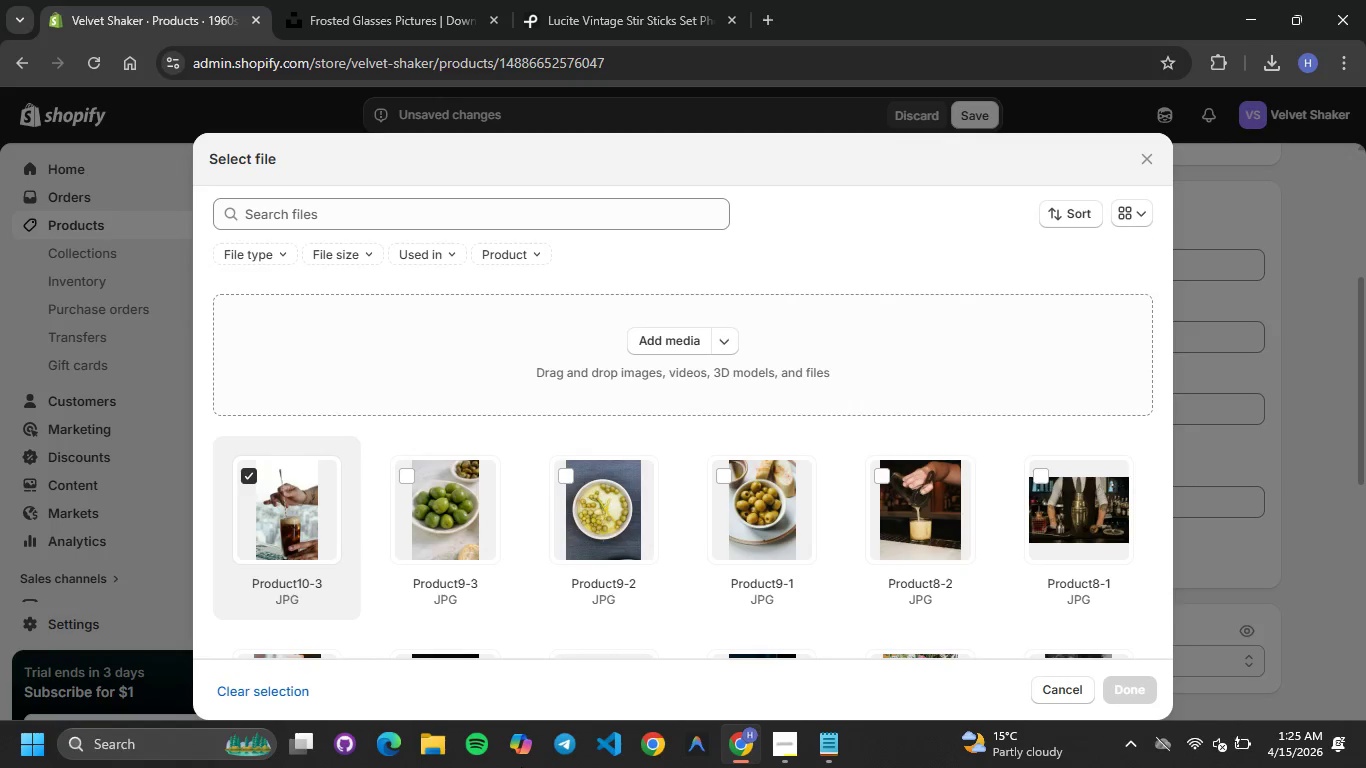 
left_click([425, 741])
 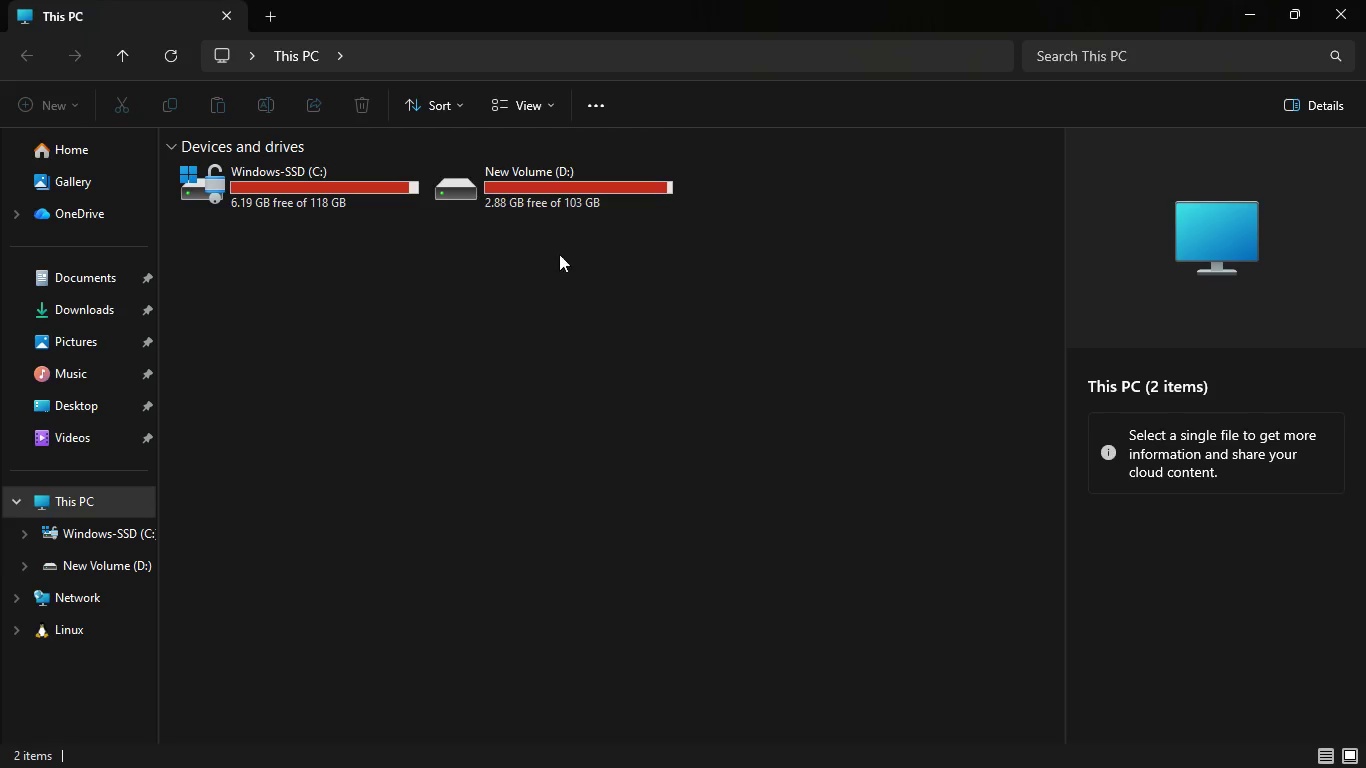 
double_click([564, 178])
 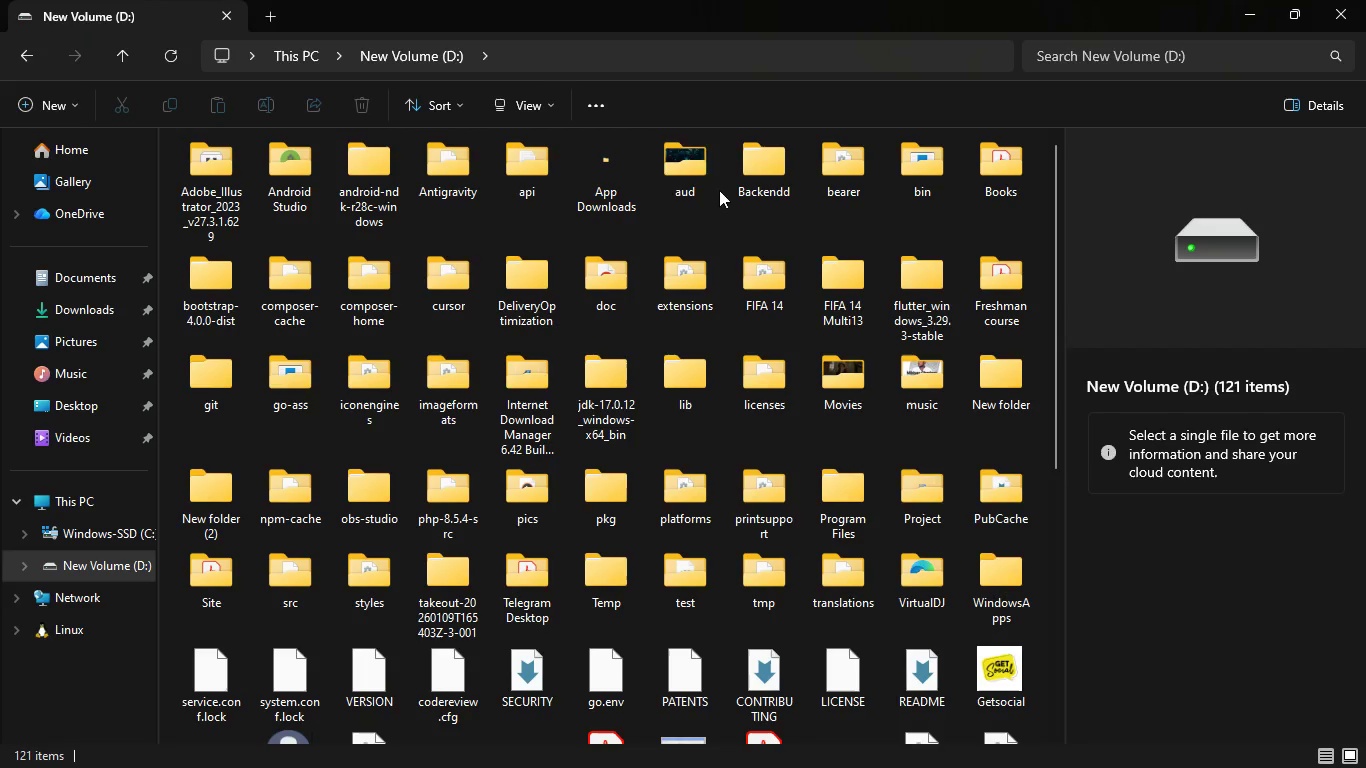 
double_click([704, 179])
 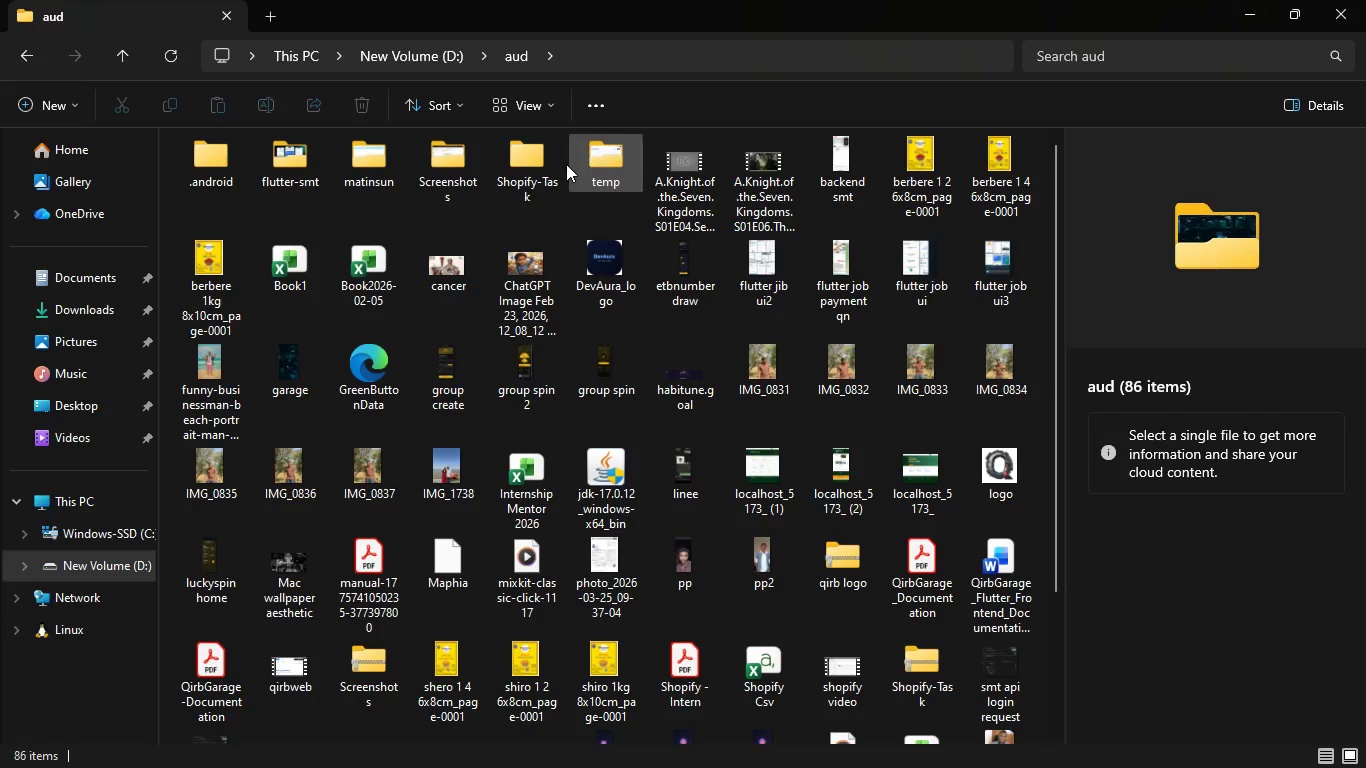 
double_click([520, 171])
 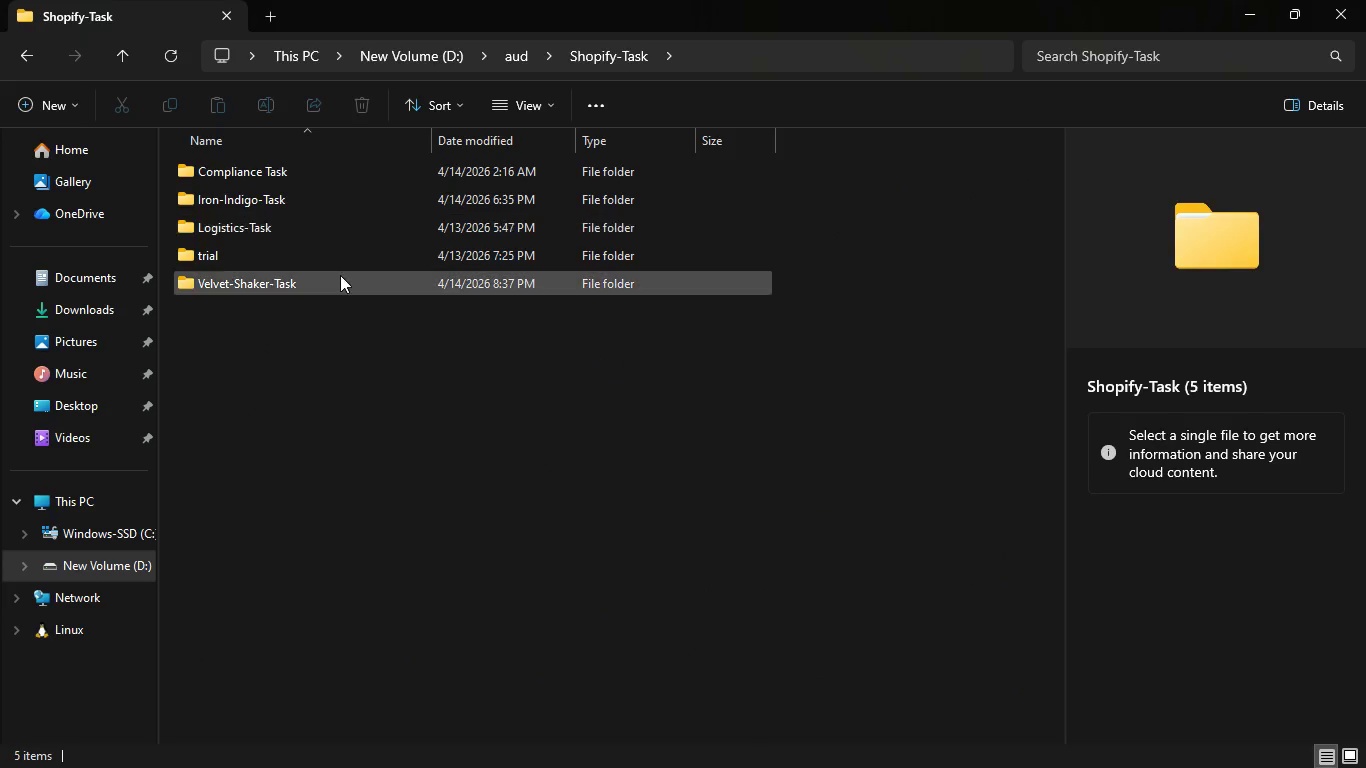 
double_click([339, 279])
 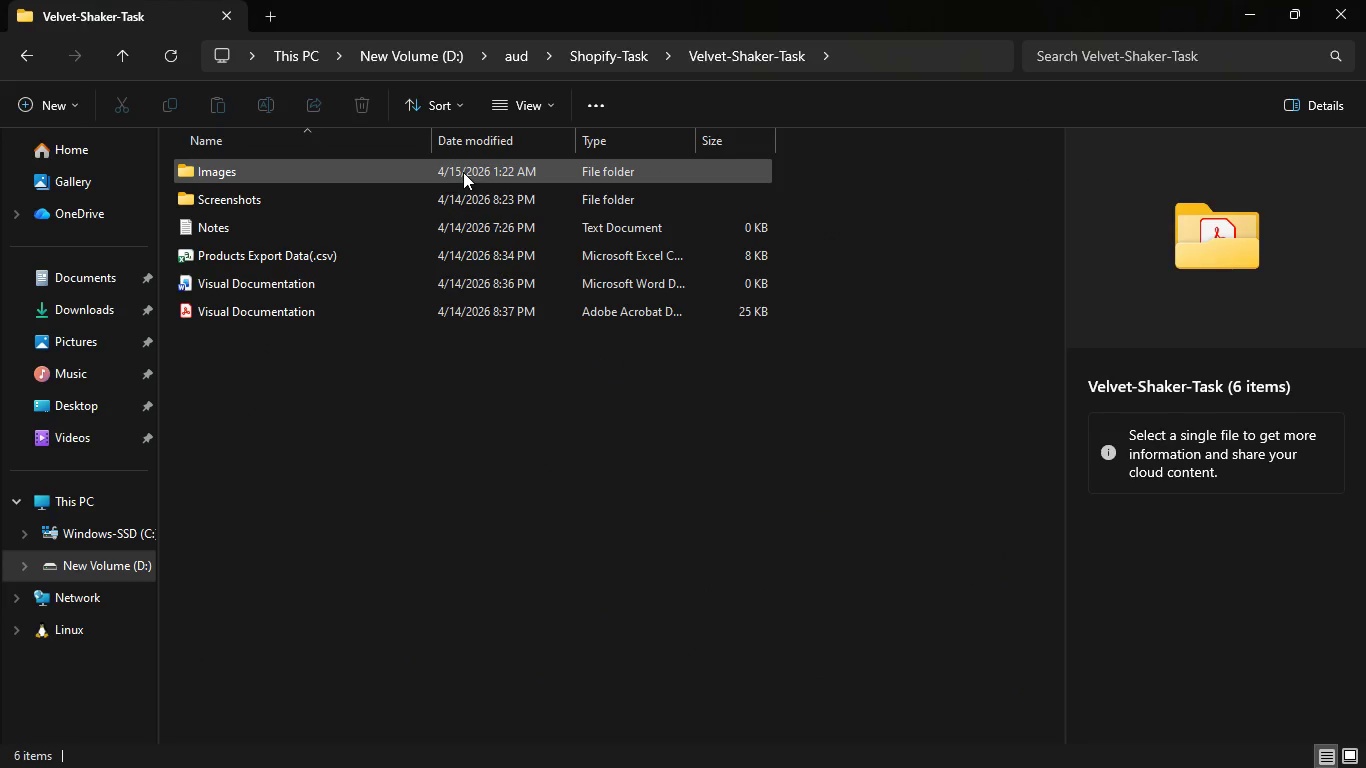 
double_click([463, 172])
 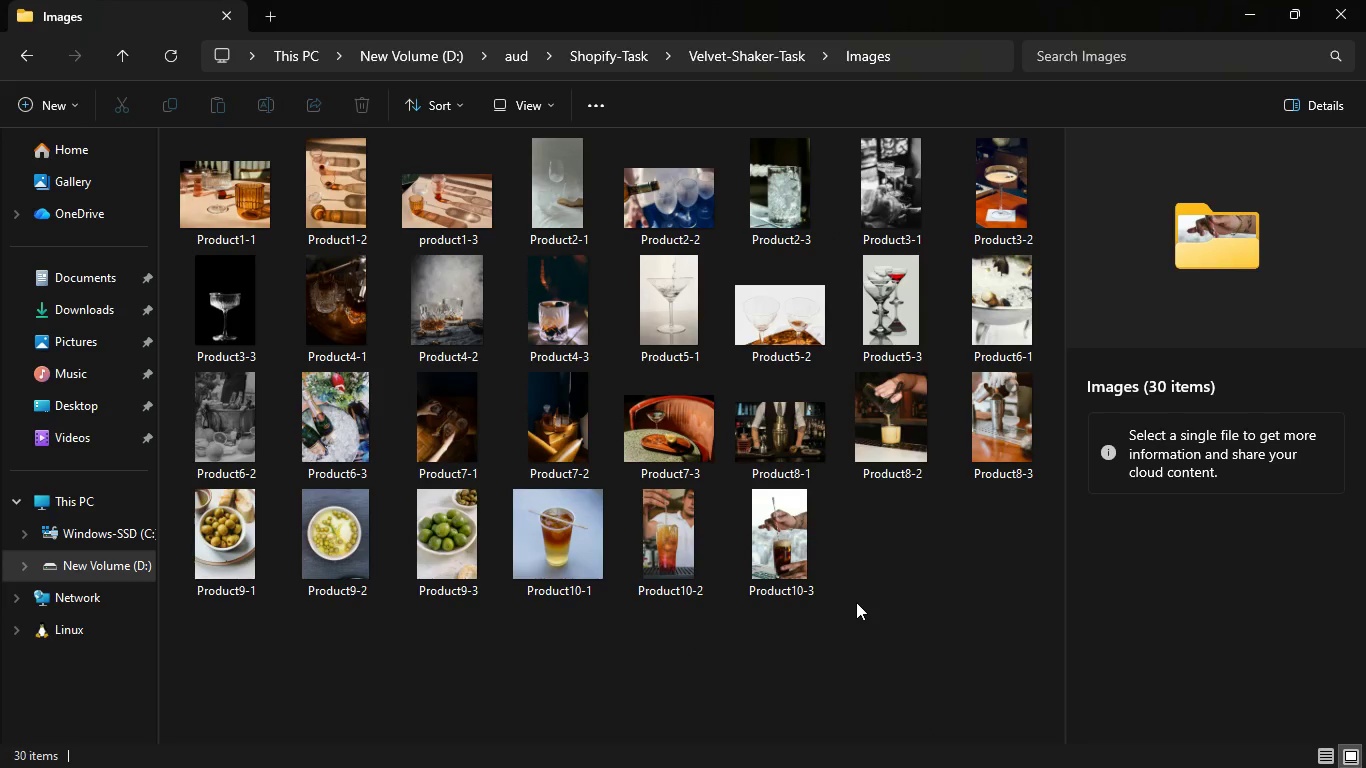 
left_click([856, 602])
 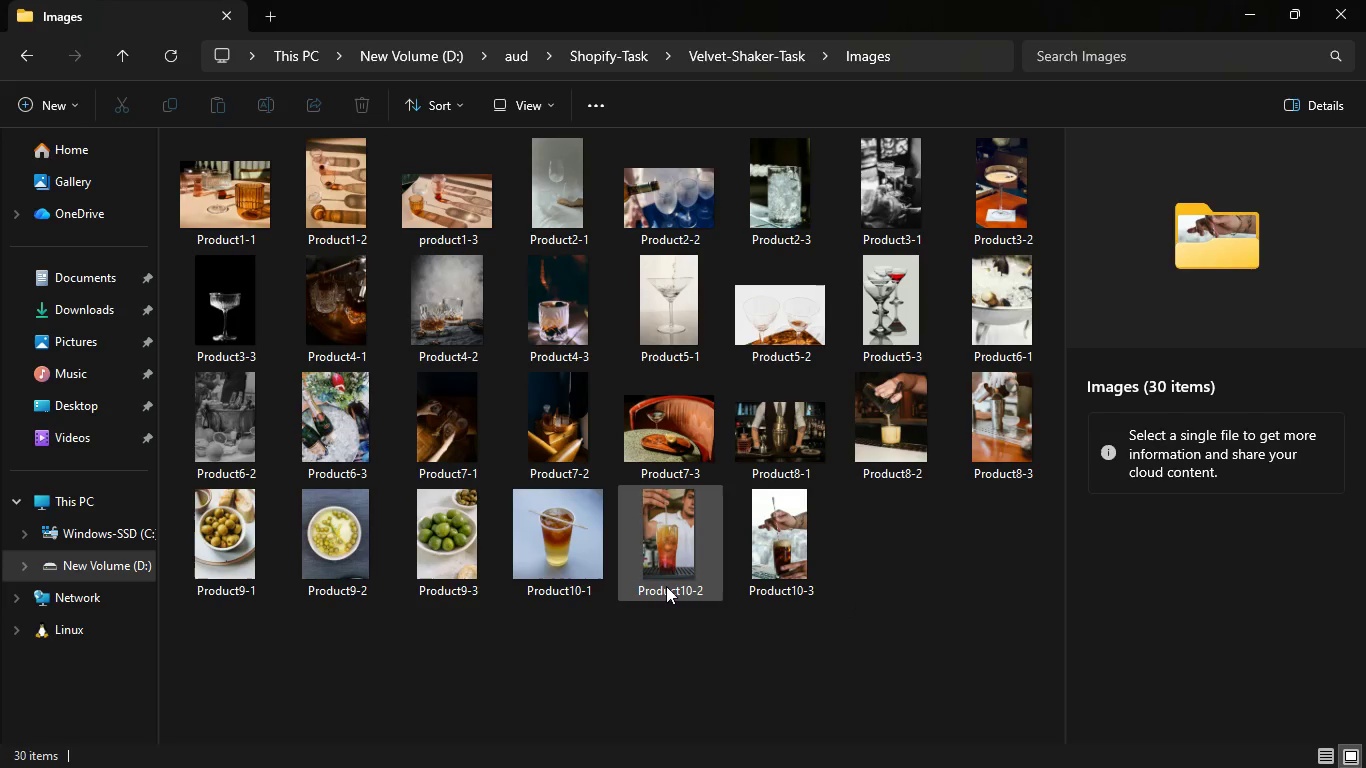 
mouse_move([650, 576])
 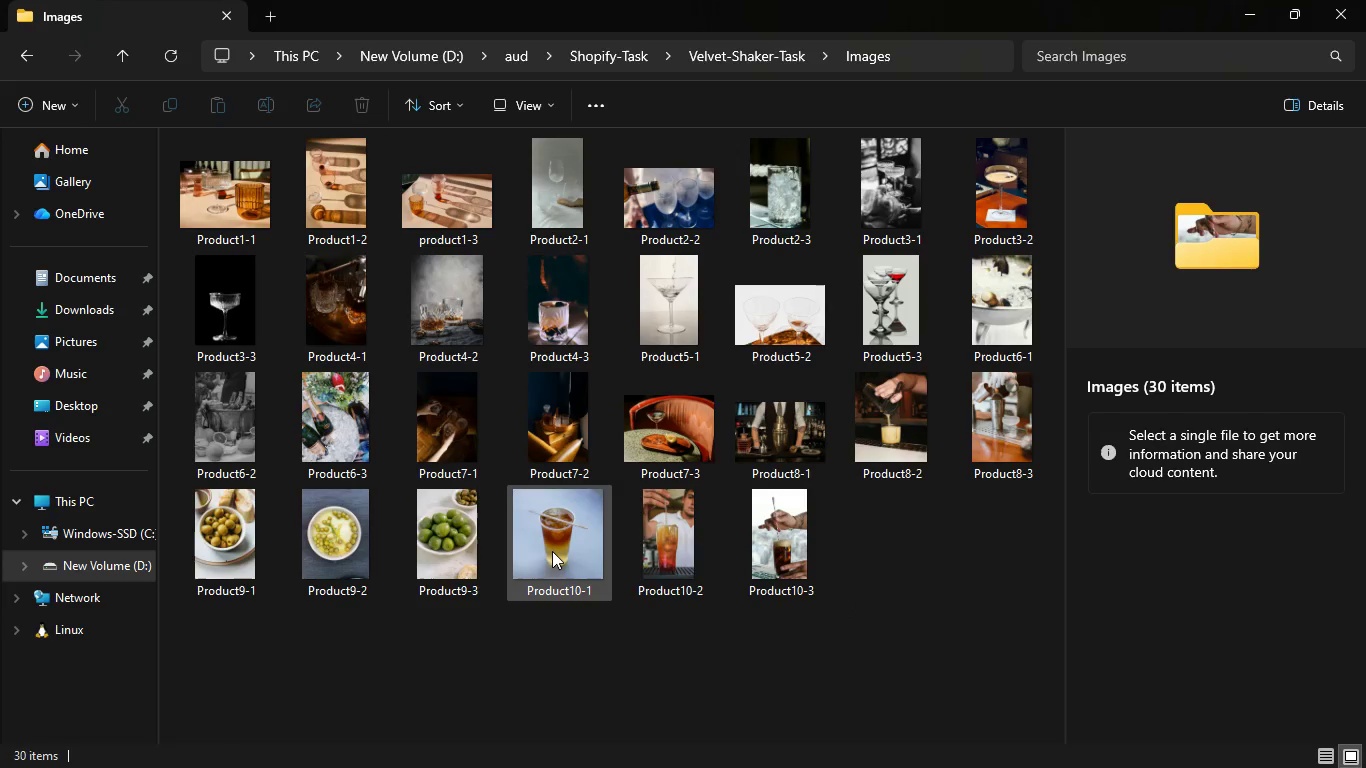 
left_click([552, 551])
 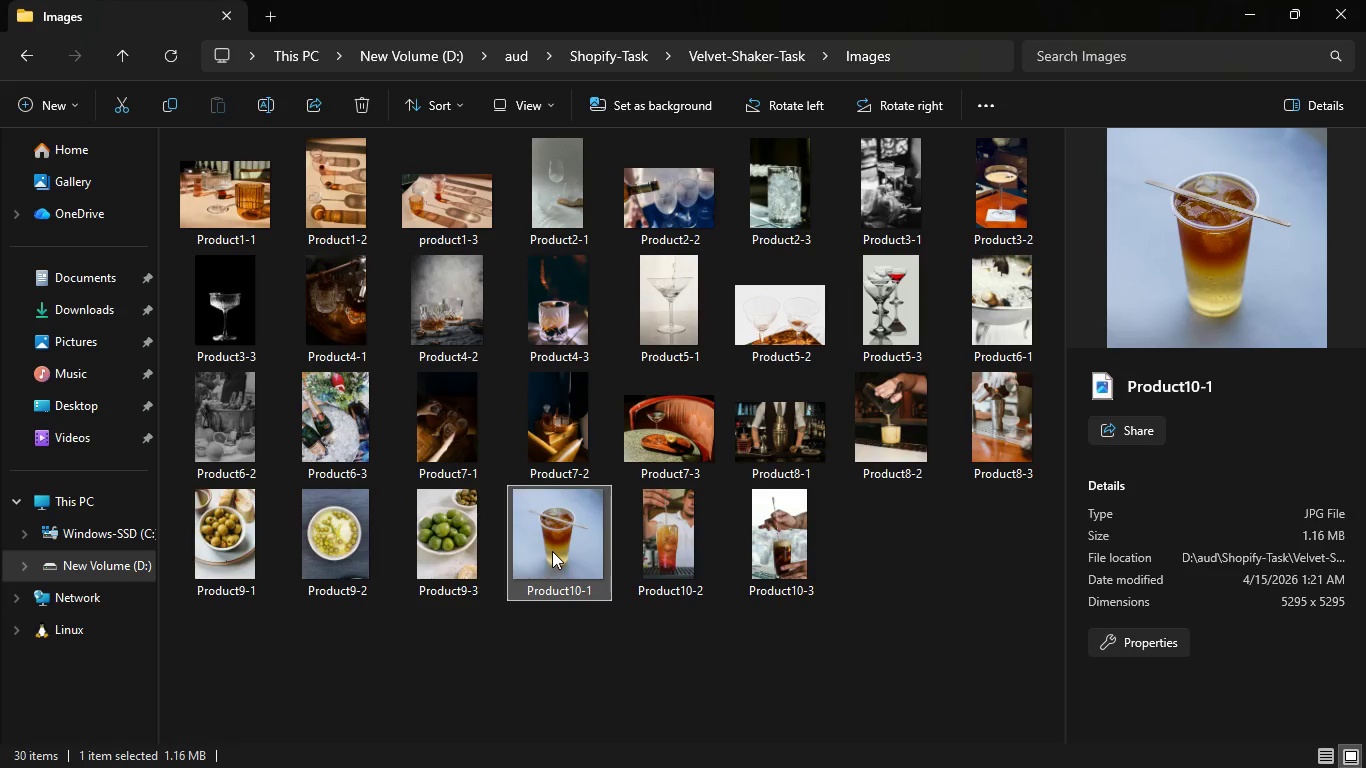 
right_click([552, 551])
 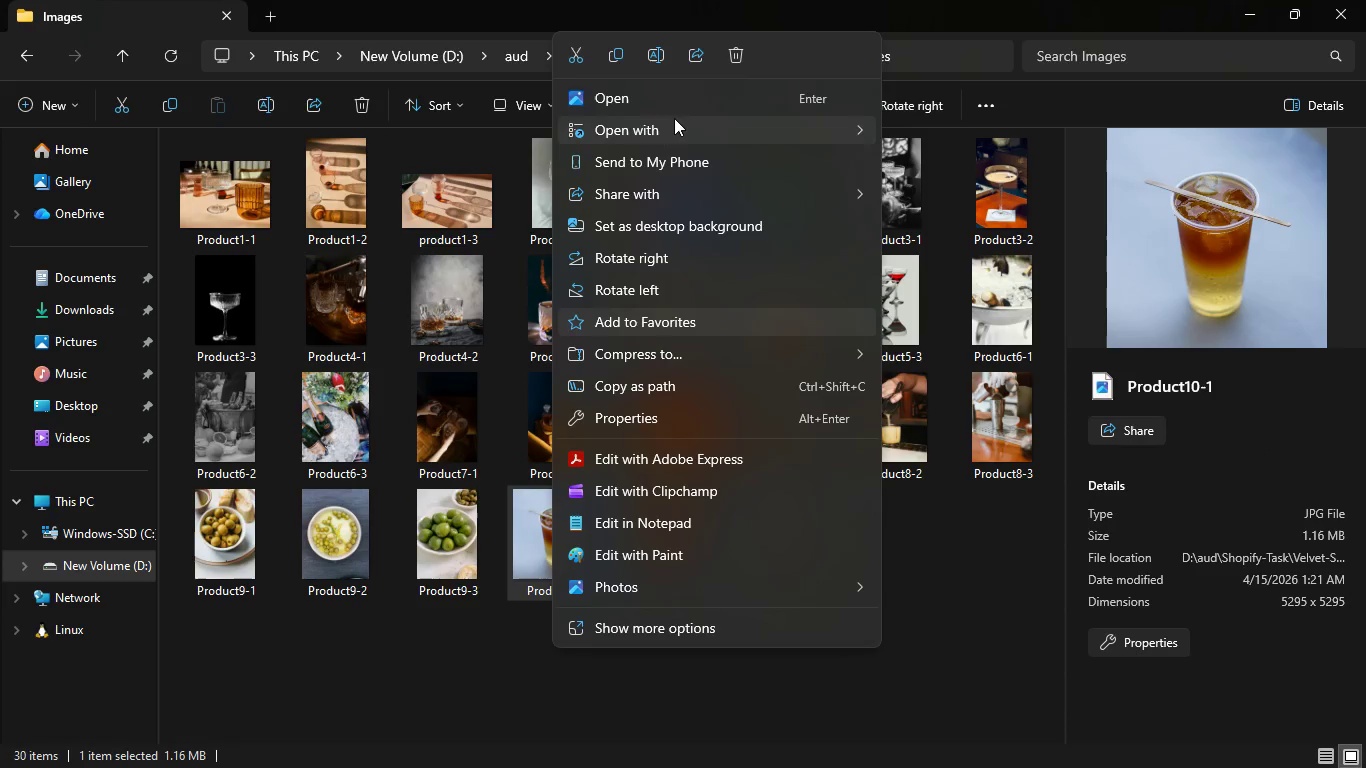 
left_click([675, 101])
 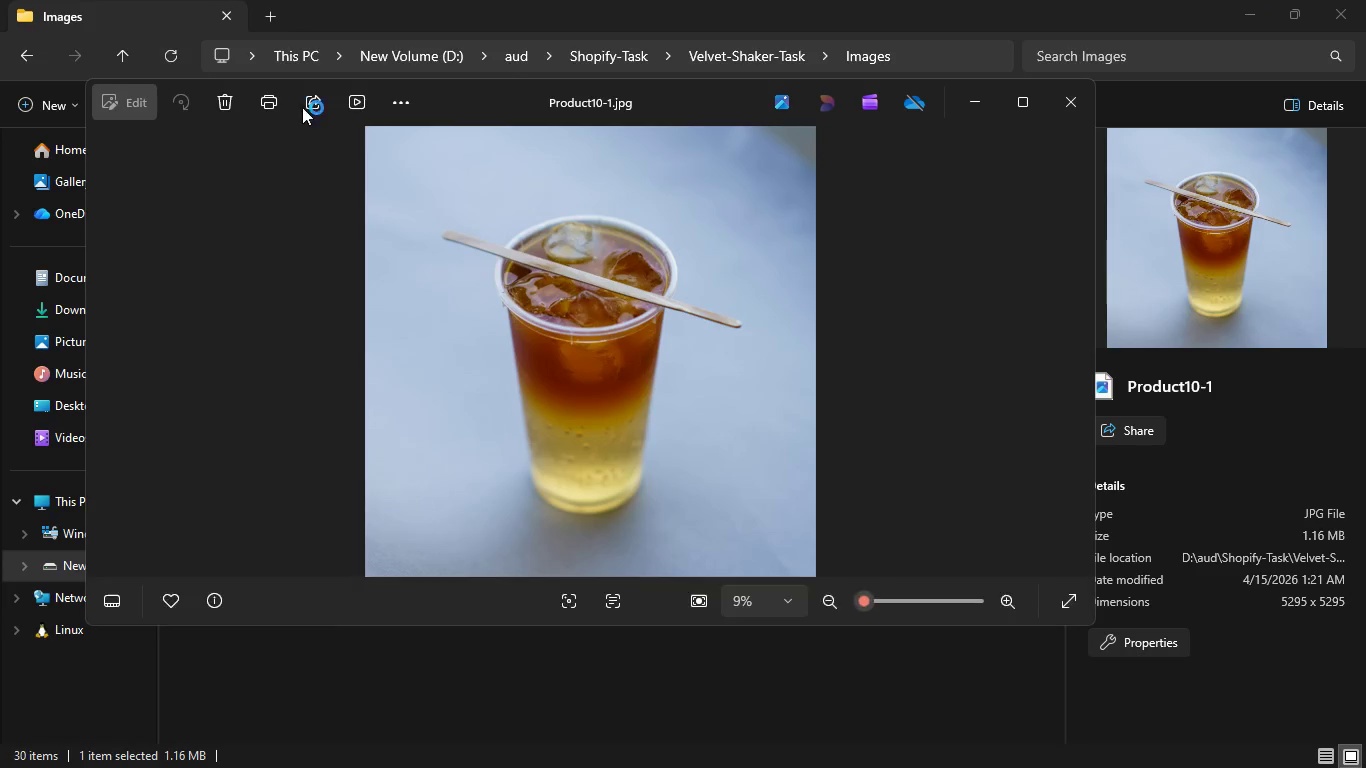 
left_click([395, 105])
 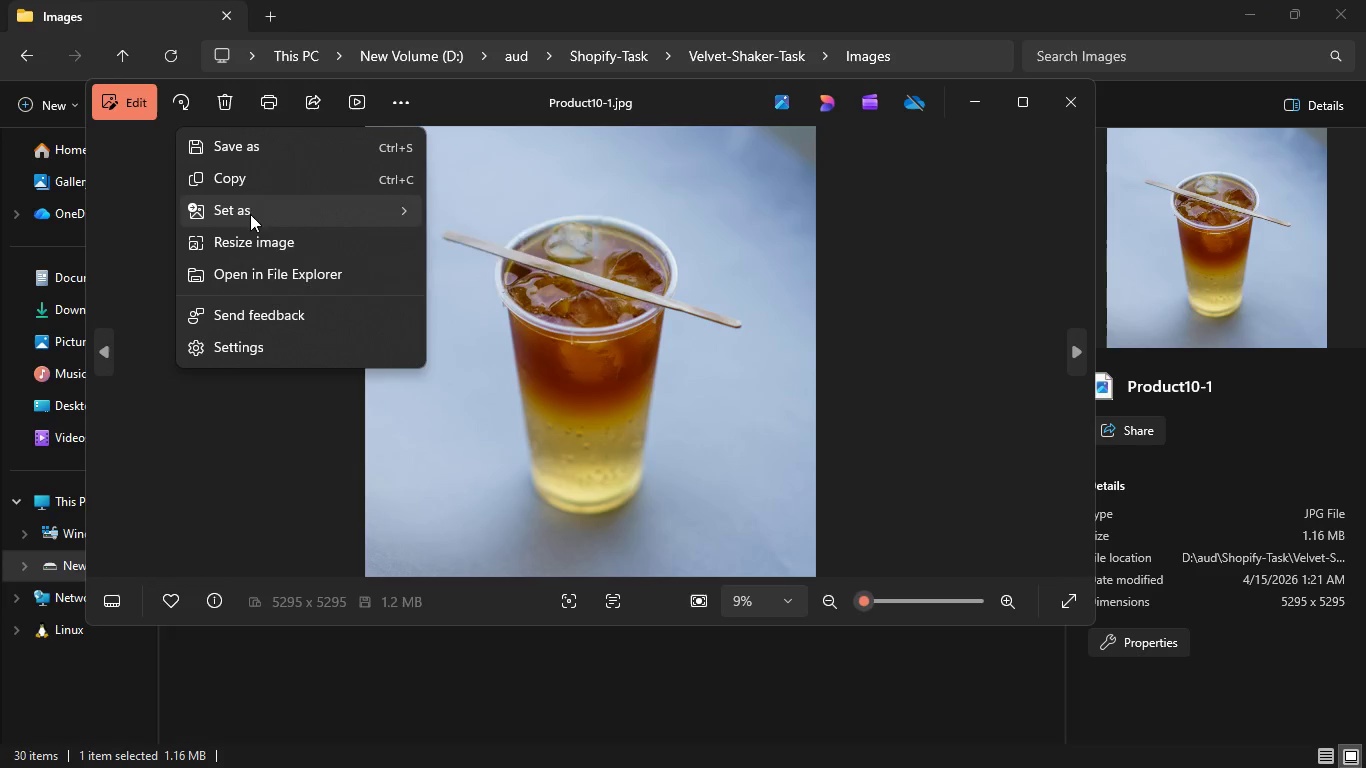 
left_click([245, 239])
 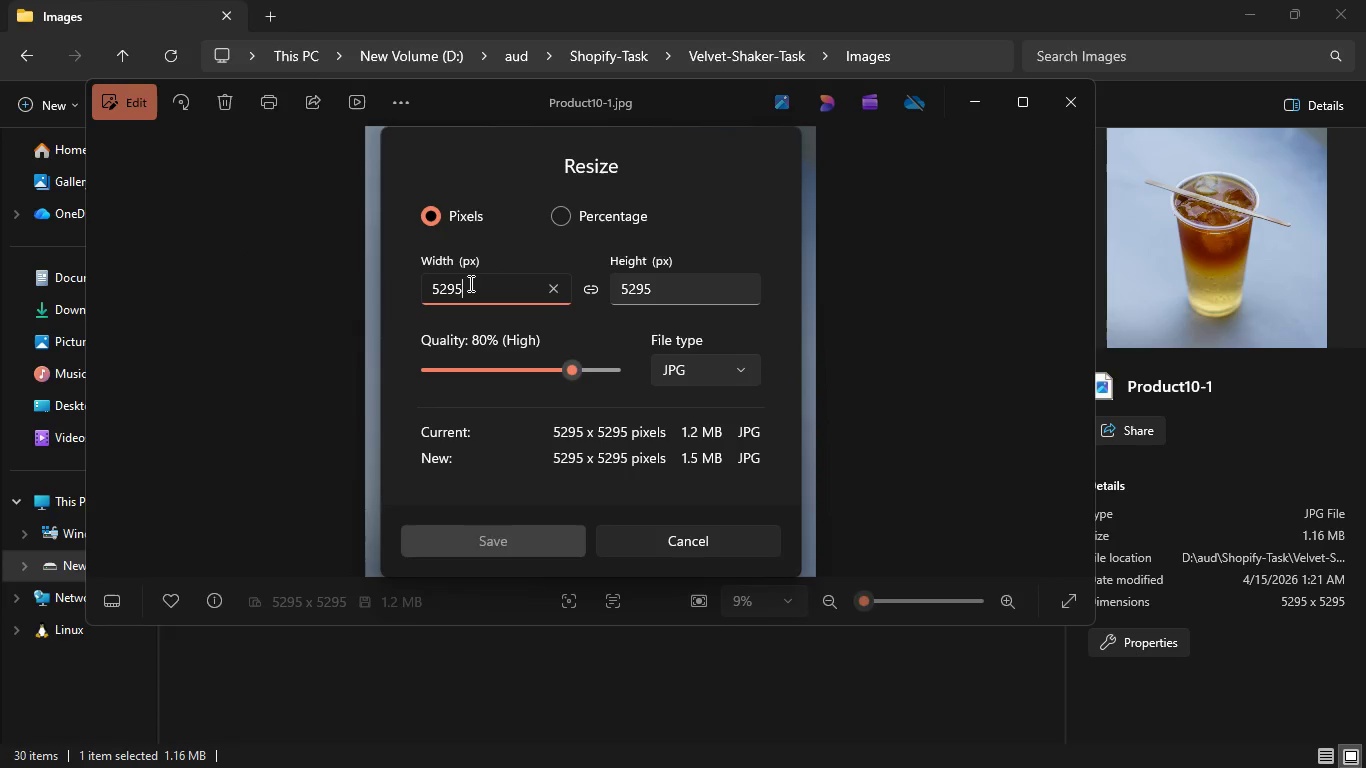 
key(Backspace)
 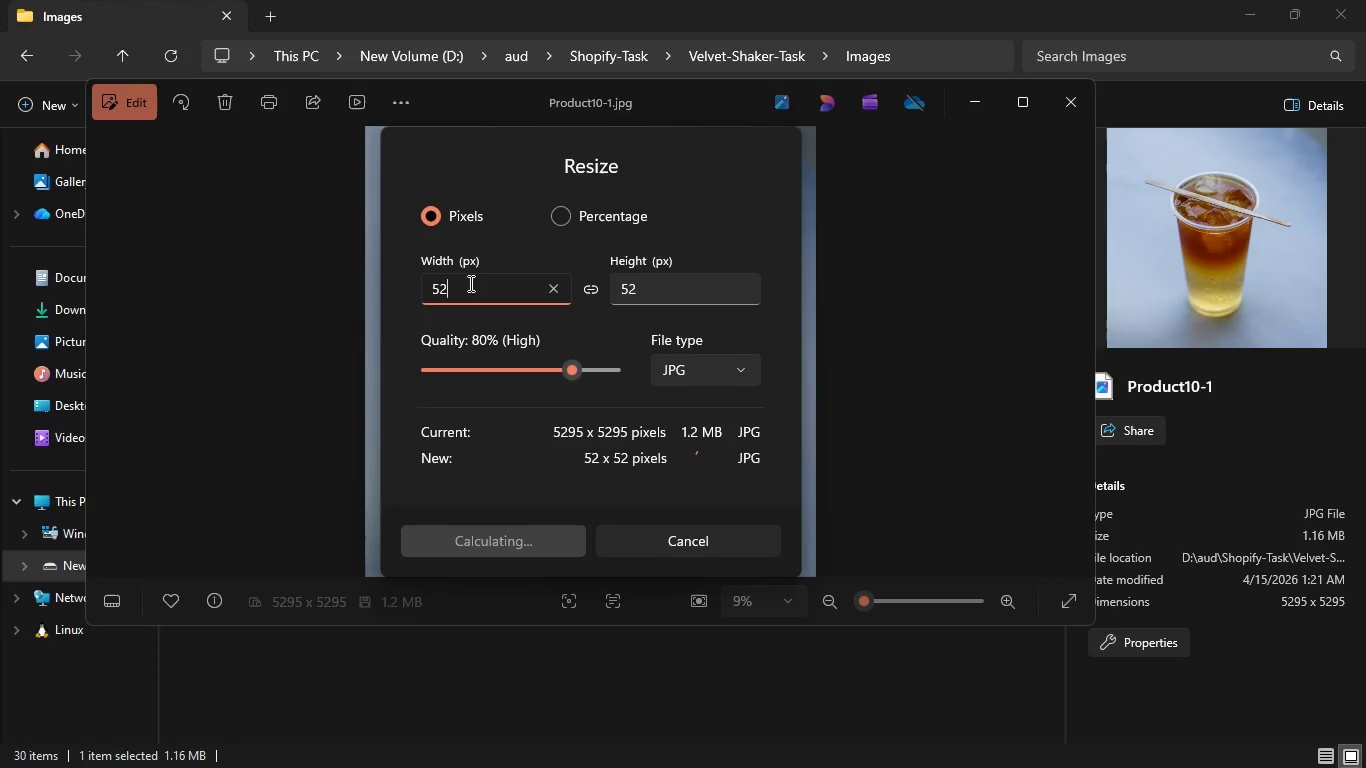 
key(Backspace)
 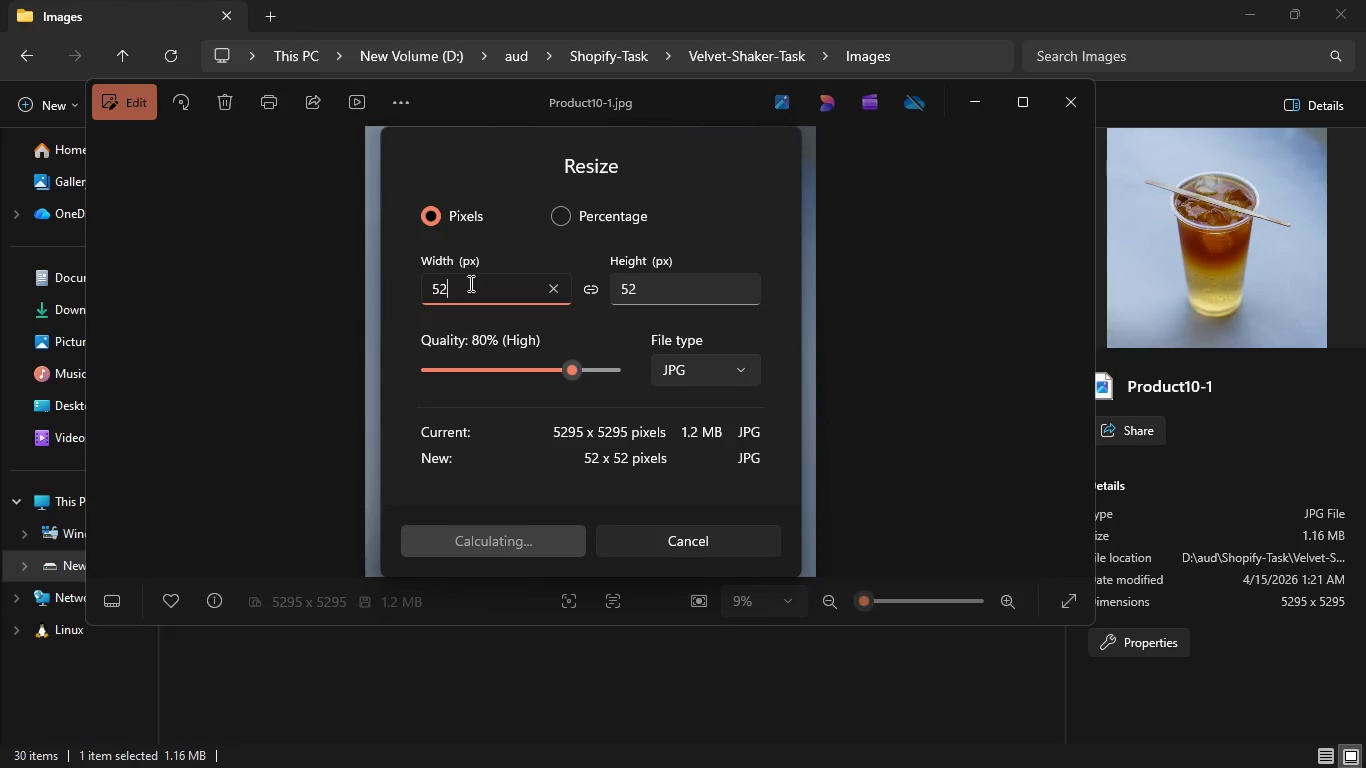 
key(Backspace)
 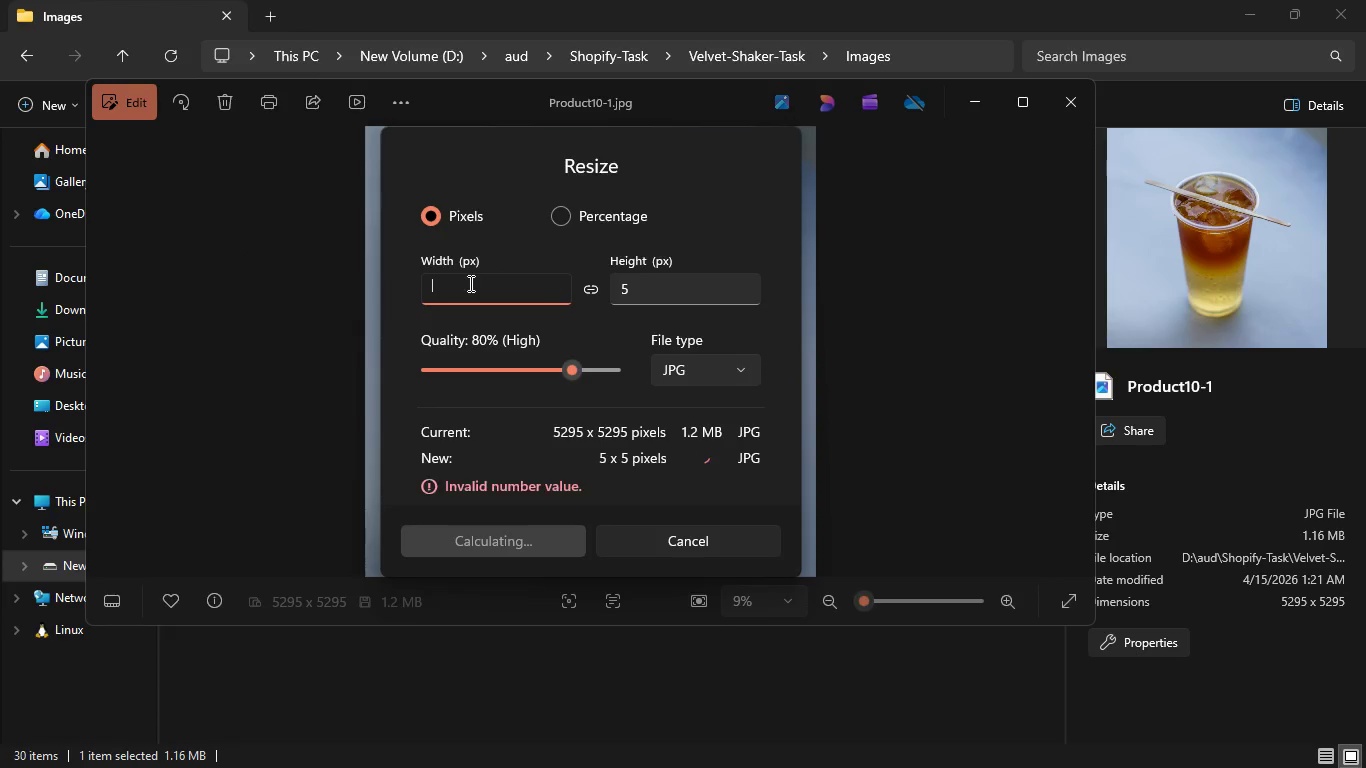 
key(Backspace)
 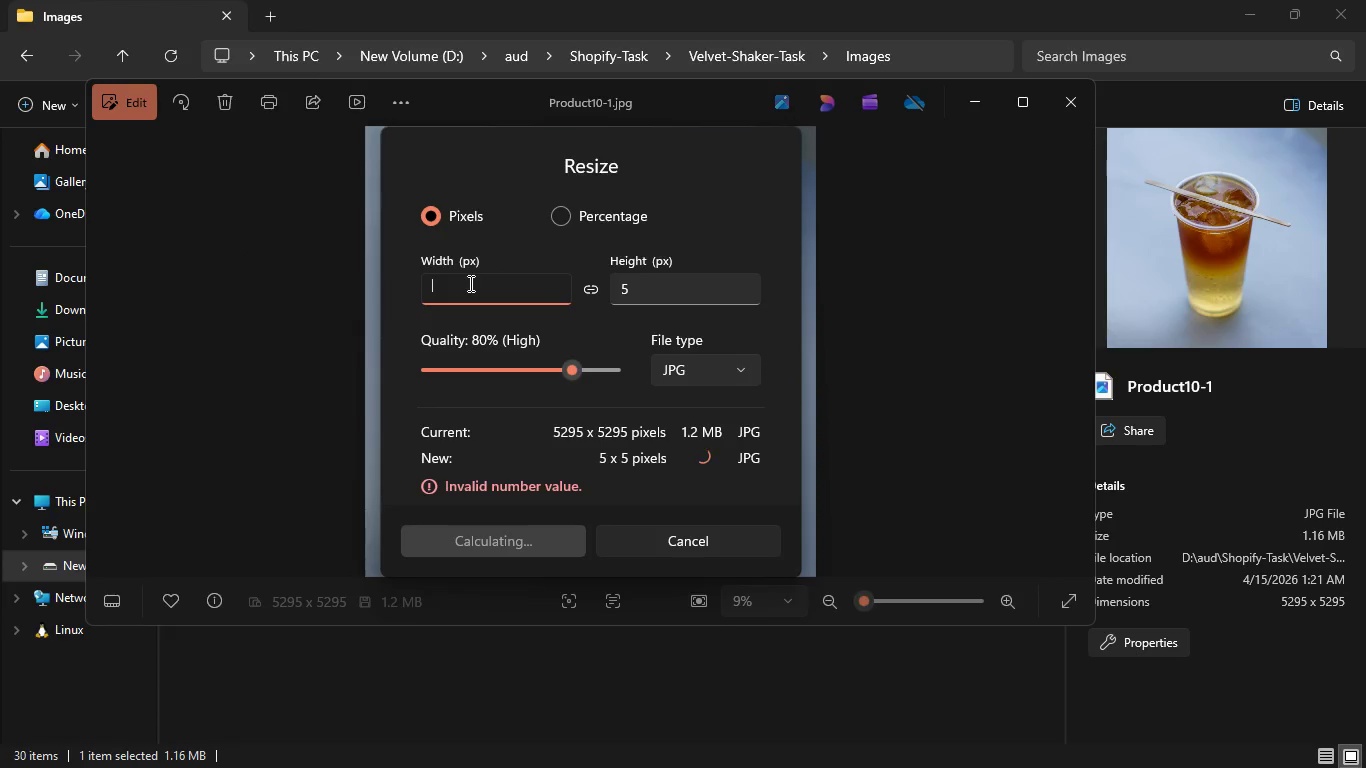 
key(Numpad2)
 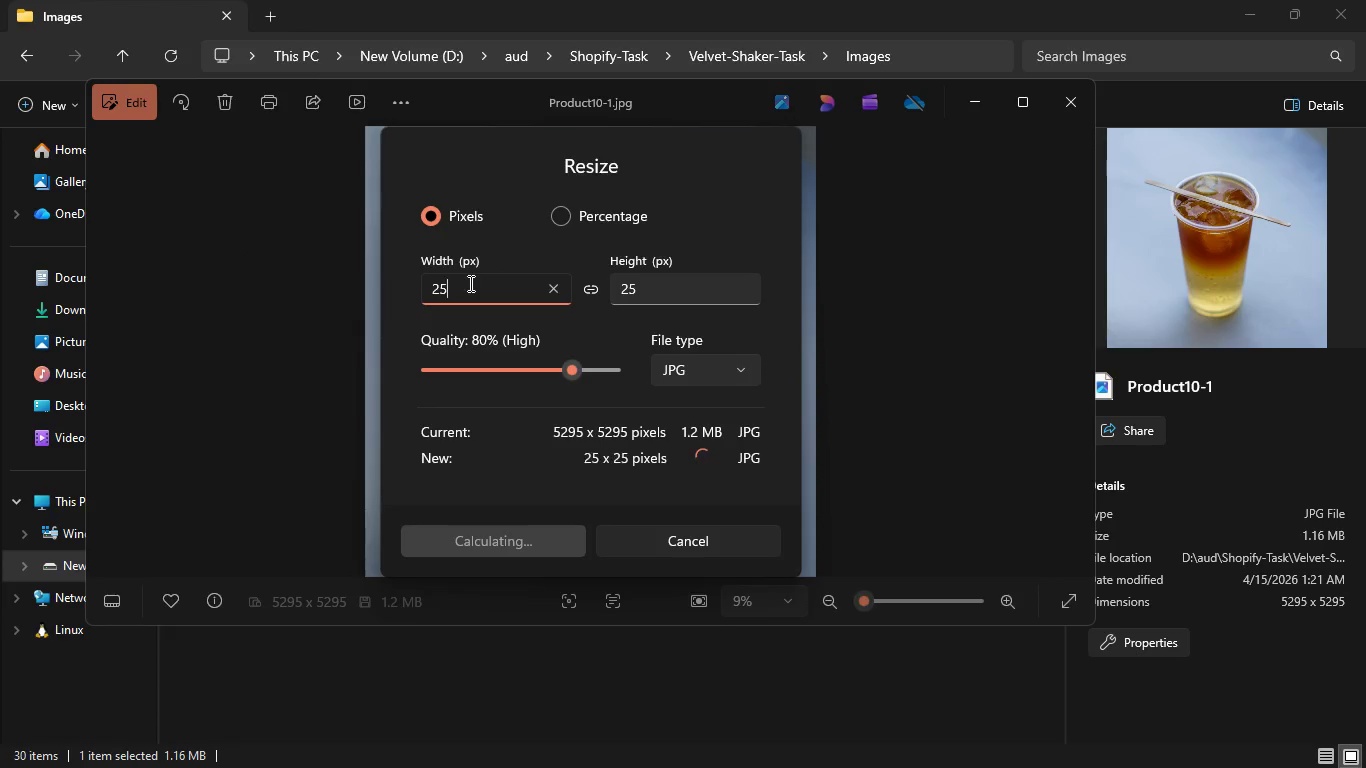 
key(Numpad5)
 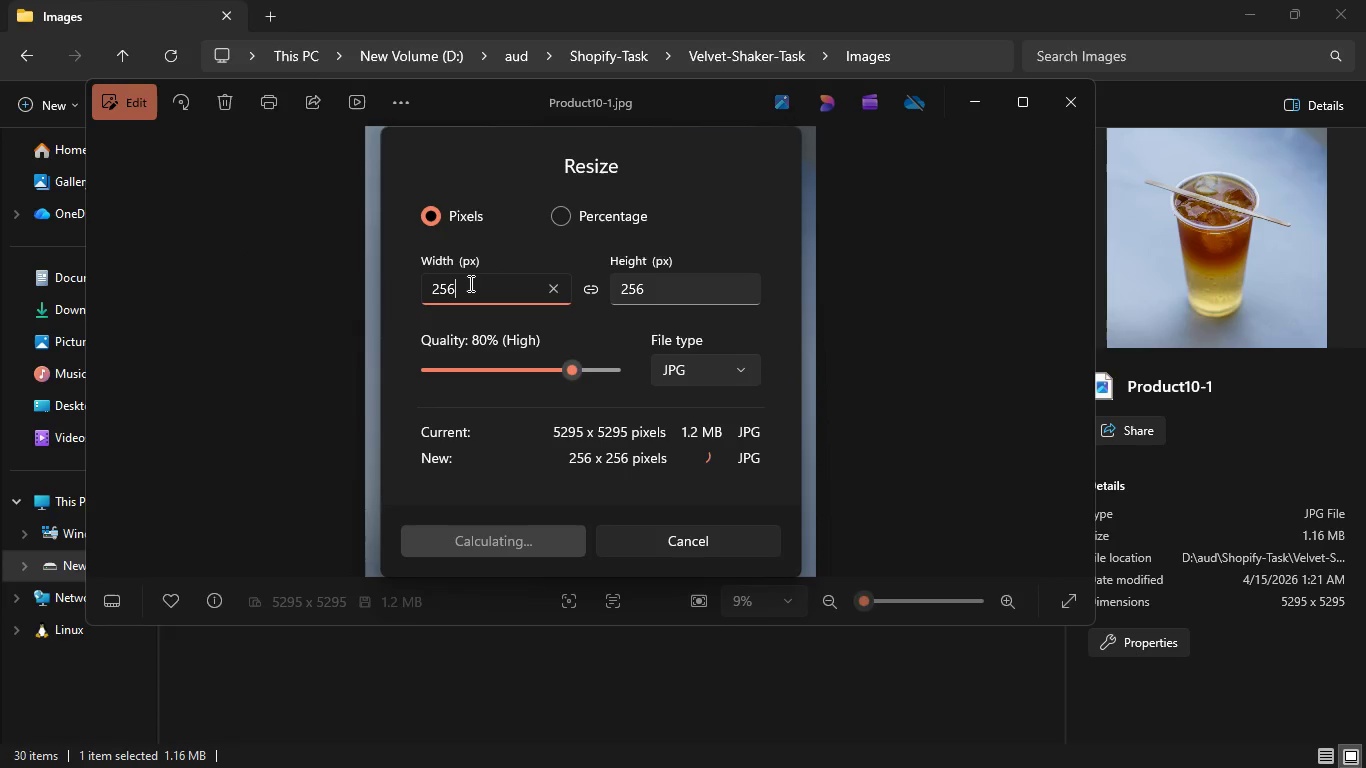 
key(Numpad6)
 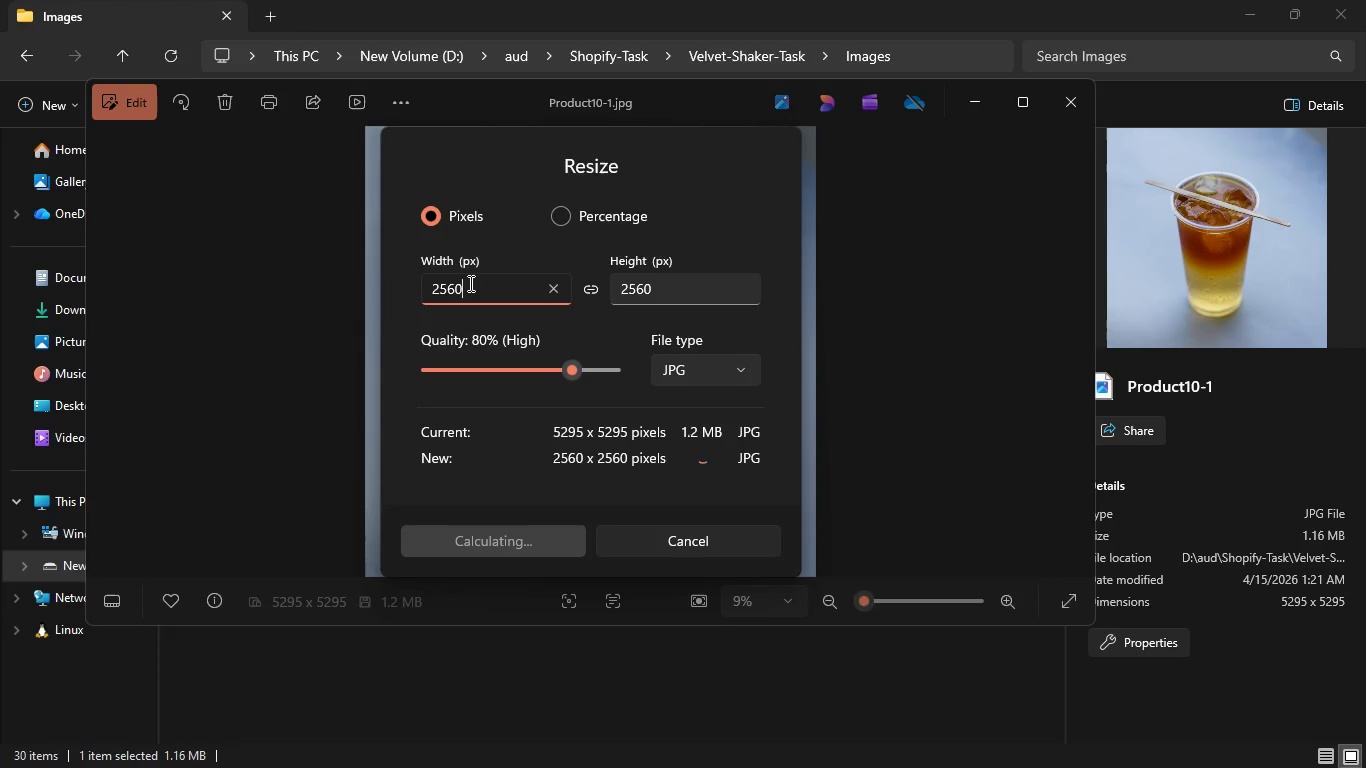 
key(Numpad0)
 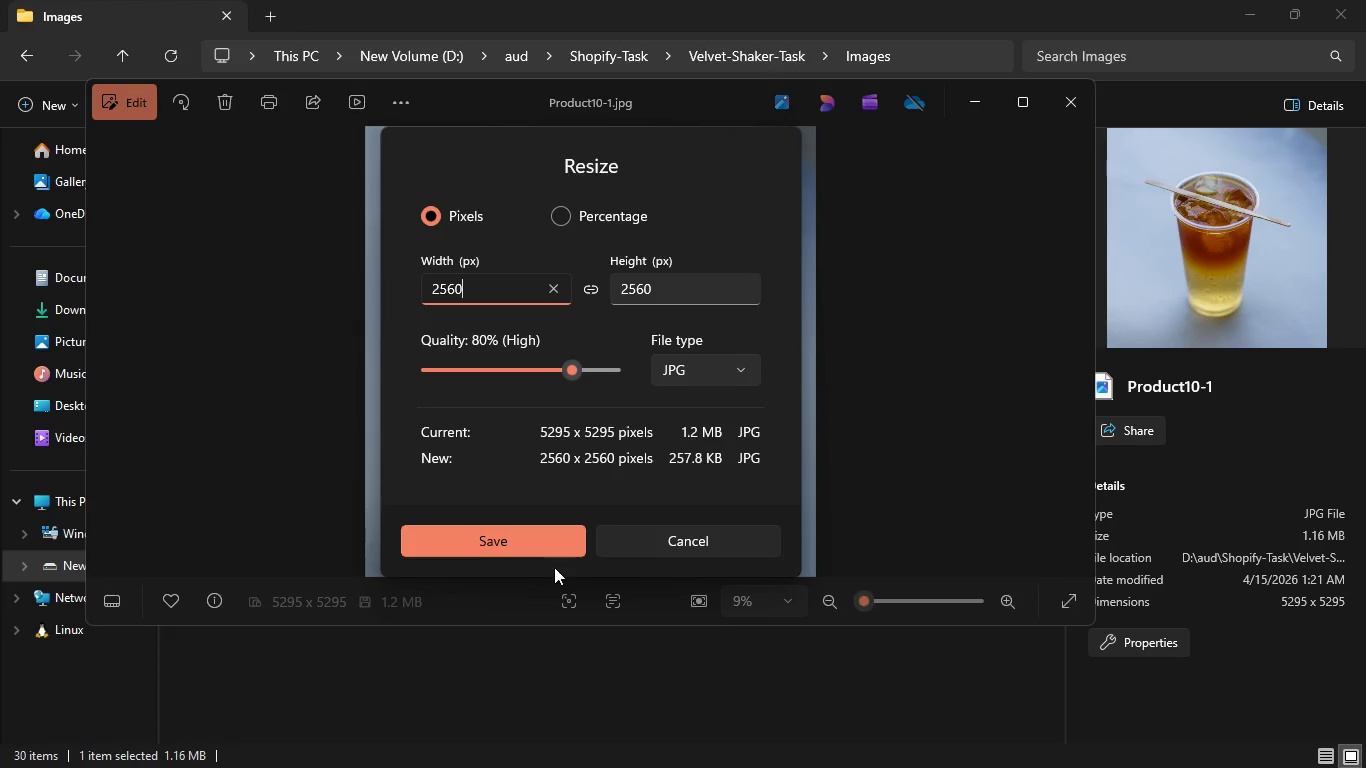 
left_click([543, 534])
 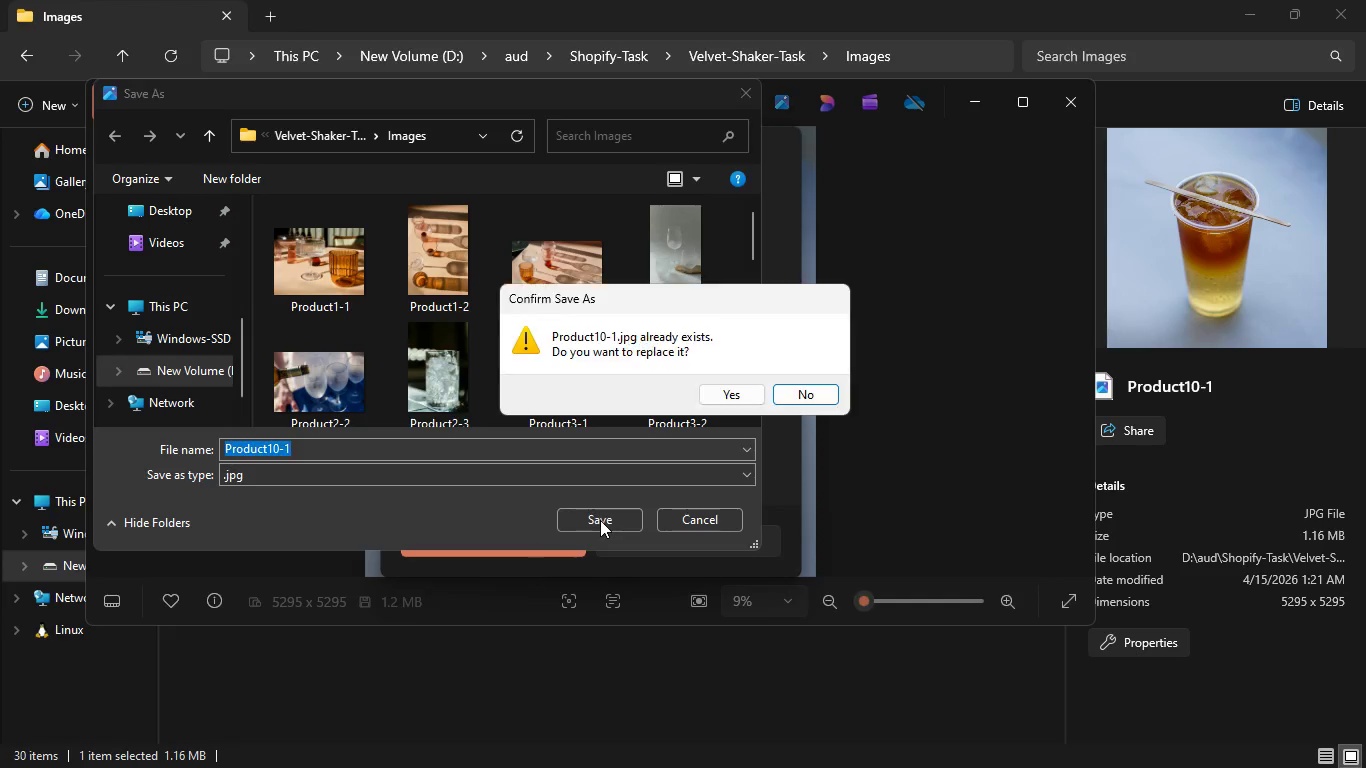 
left_click([738, 395])
 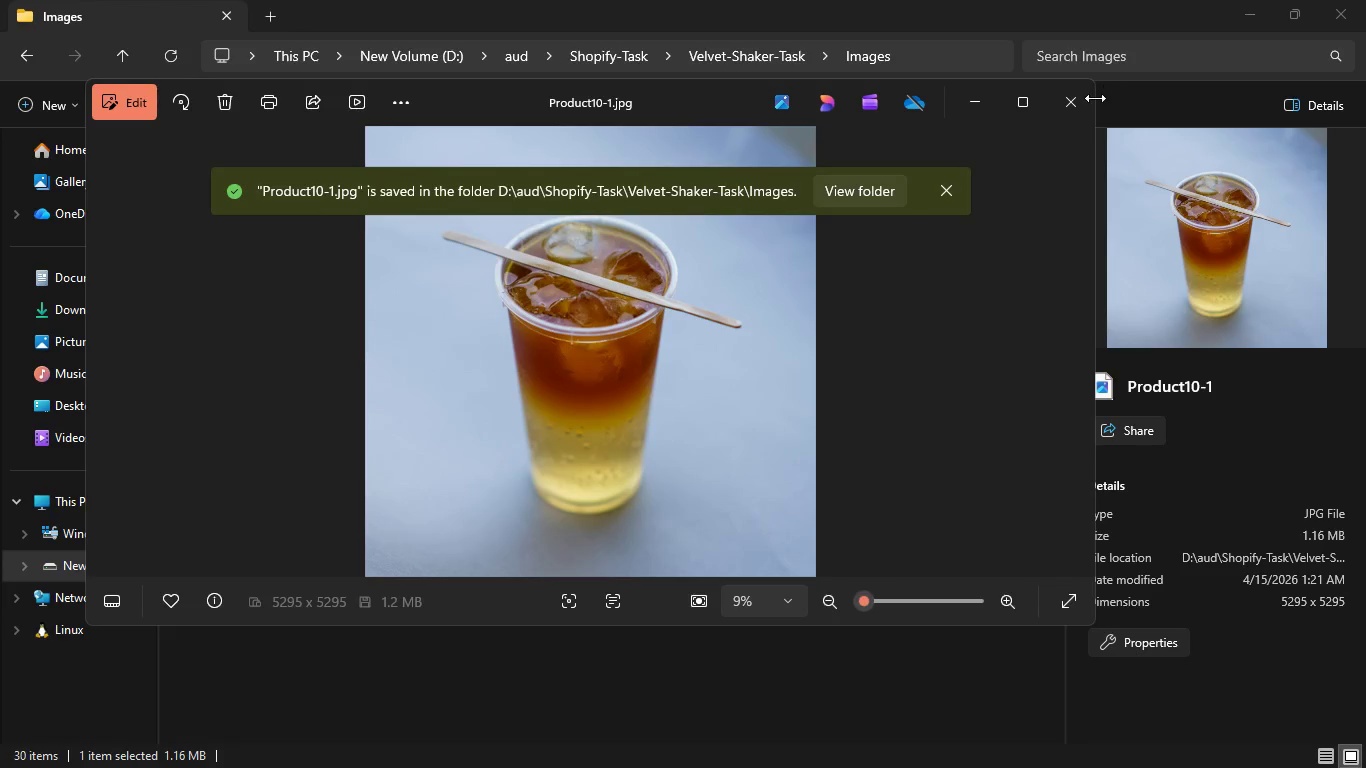 
left_click([1078, 108])
 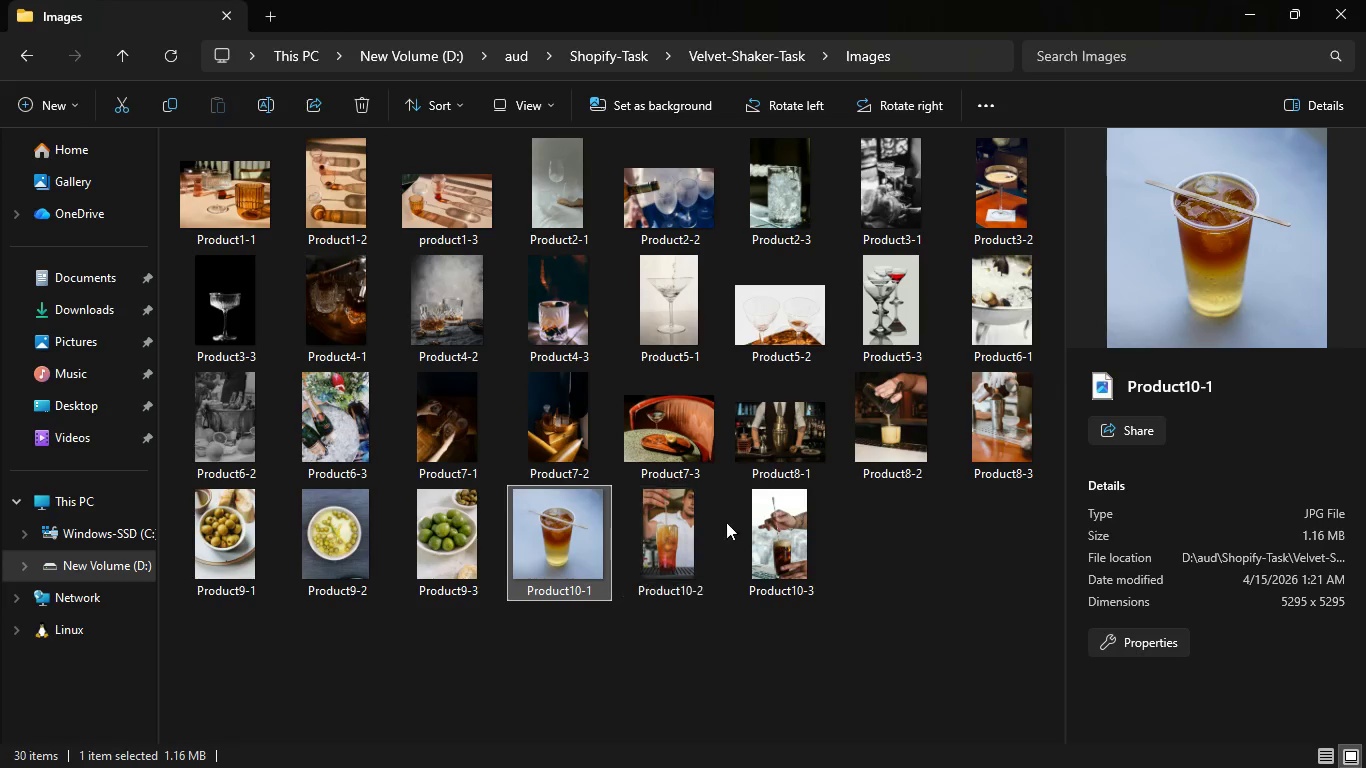 
left_click([779, 521])
 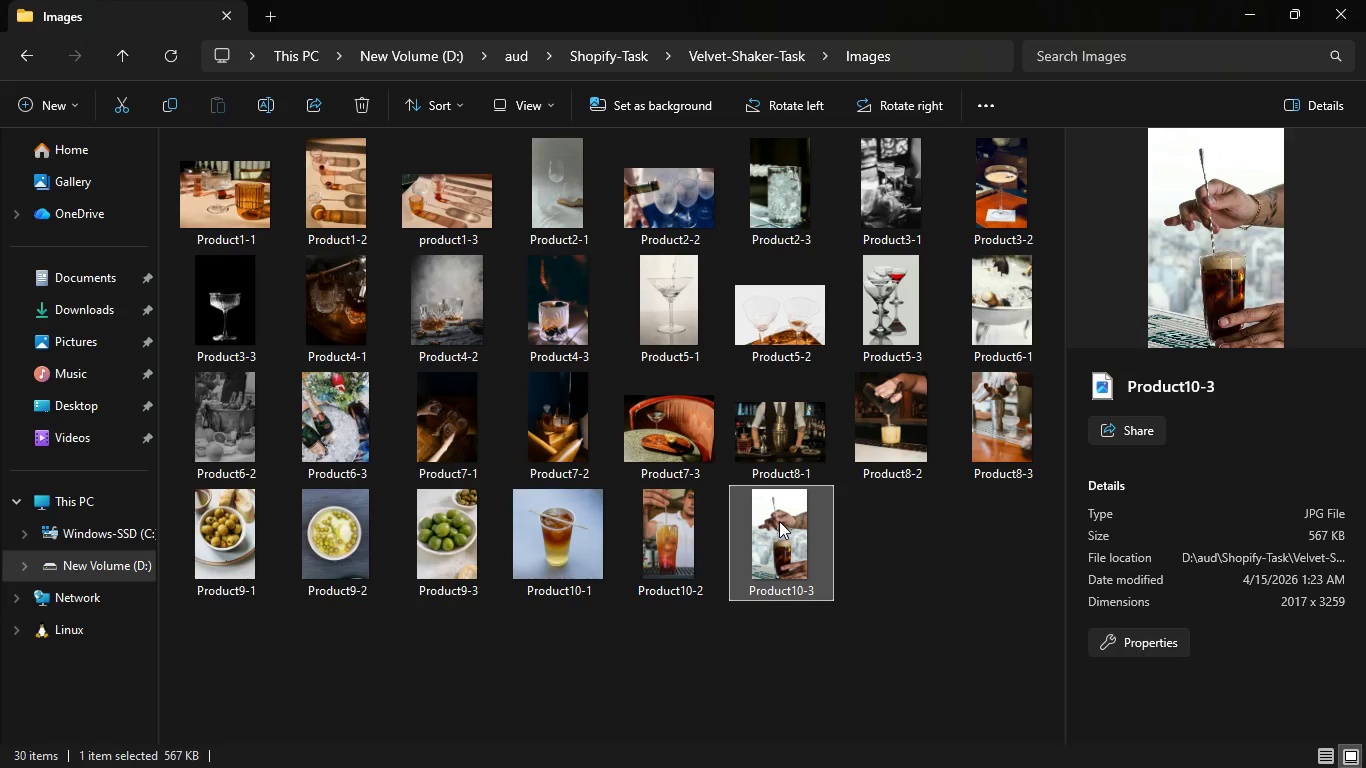 
right_click([779, 521])
 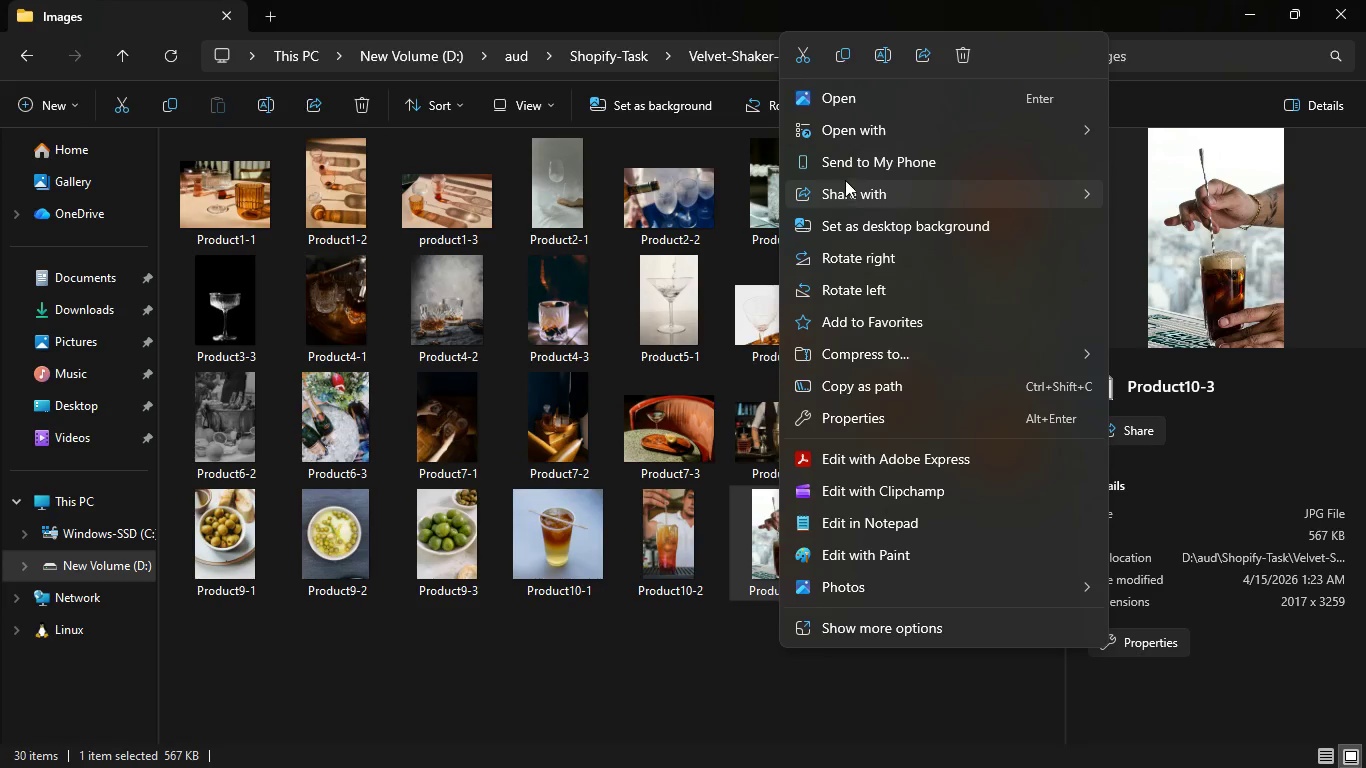 
left_click([845, 98])
 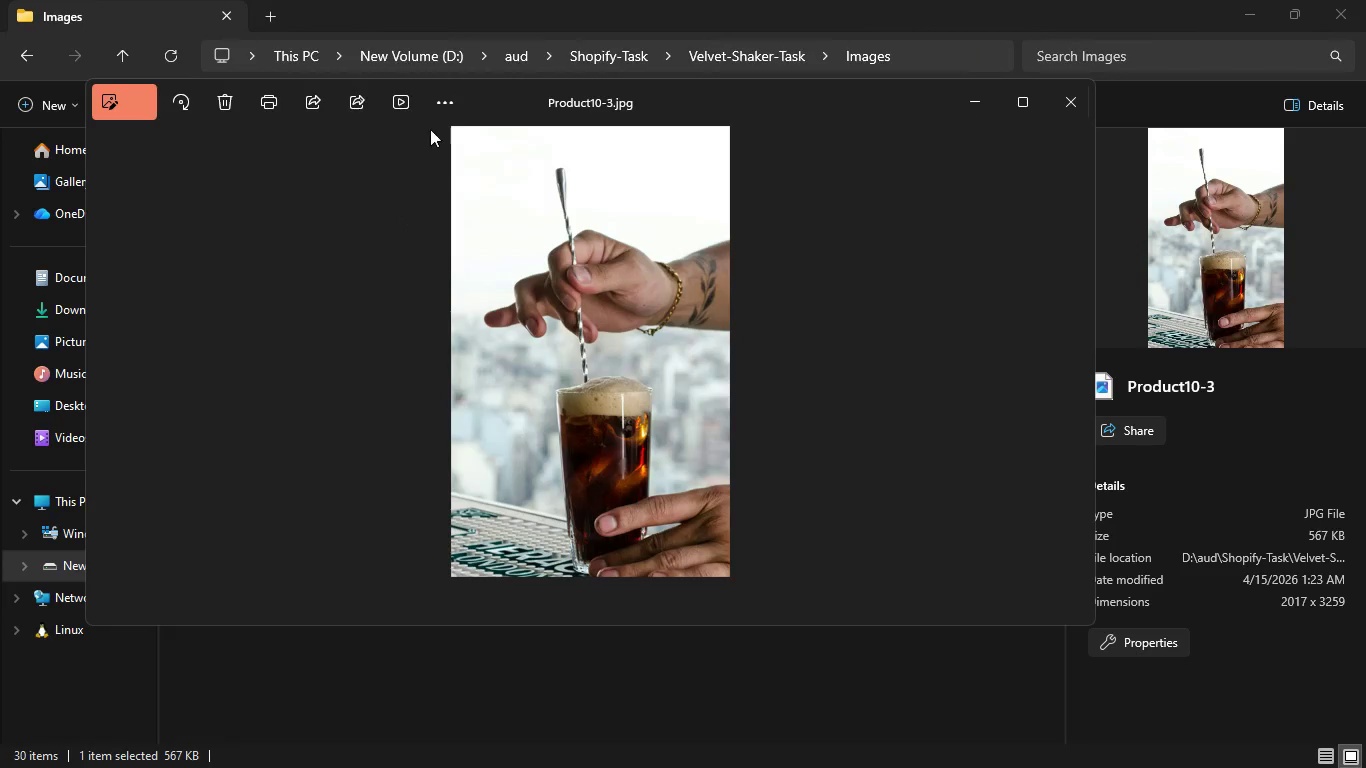 
left_click([446, 107])
 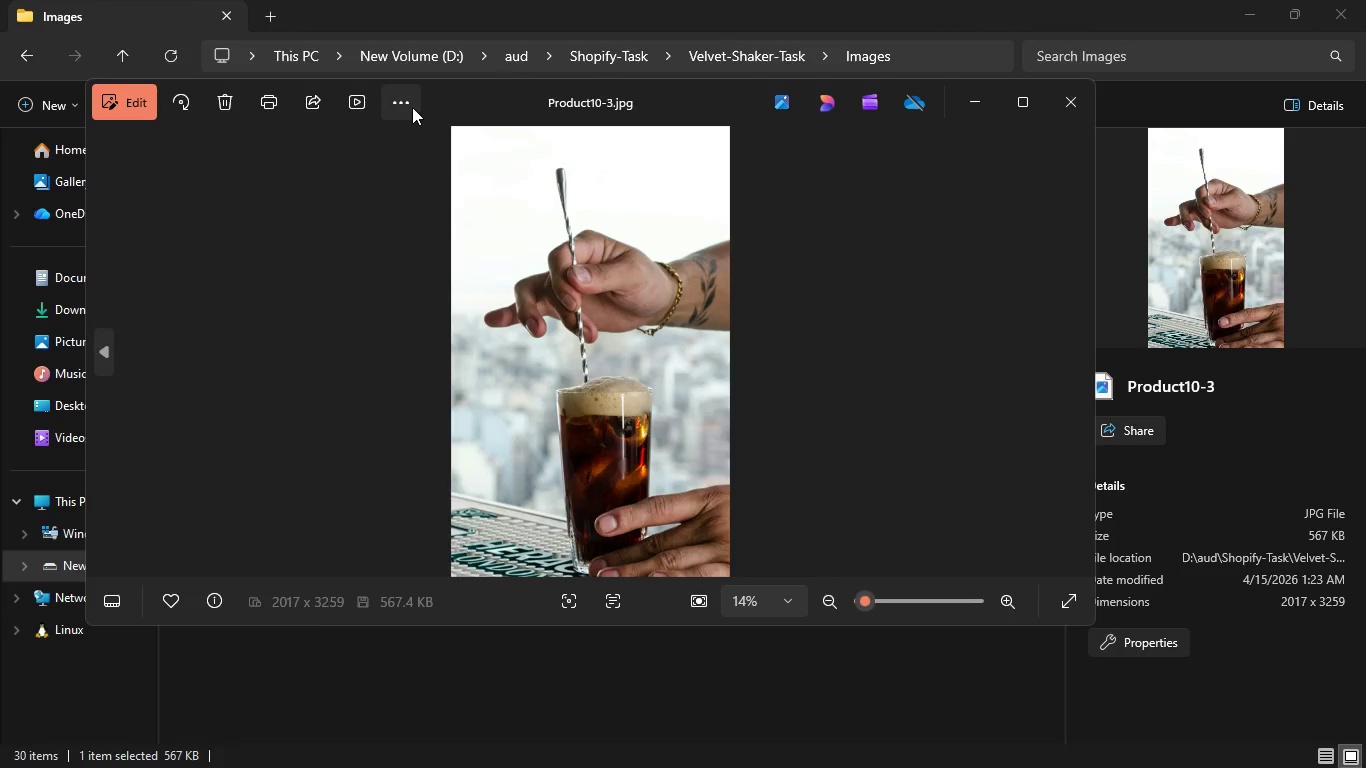 
left_click([412, 107])
 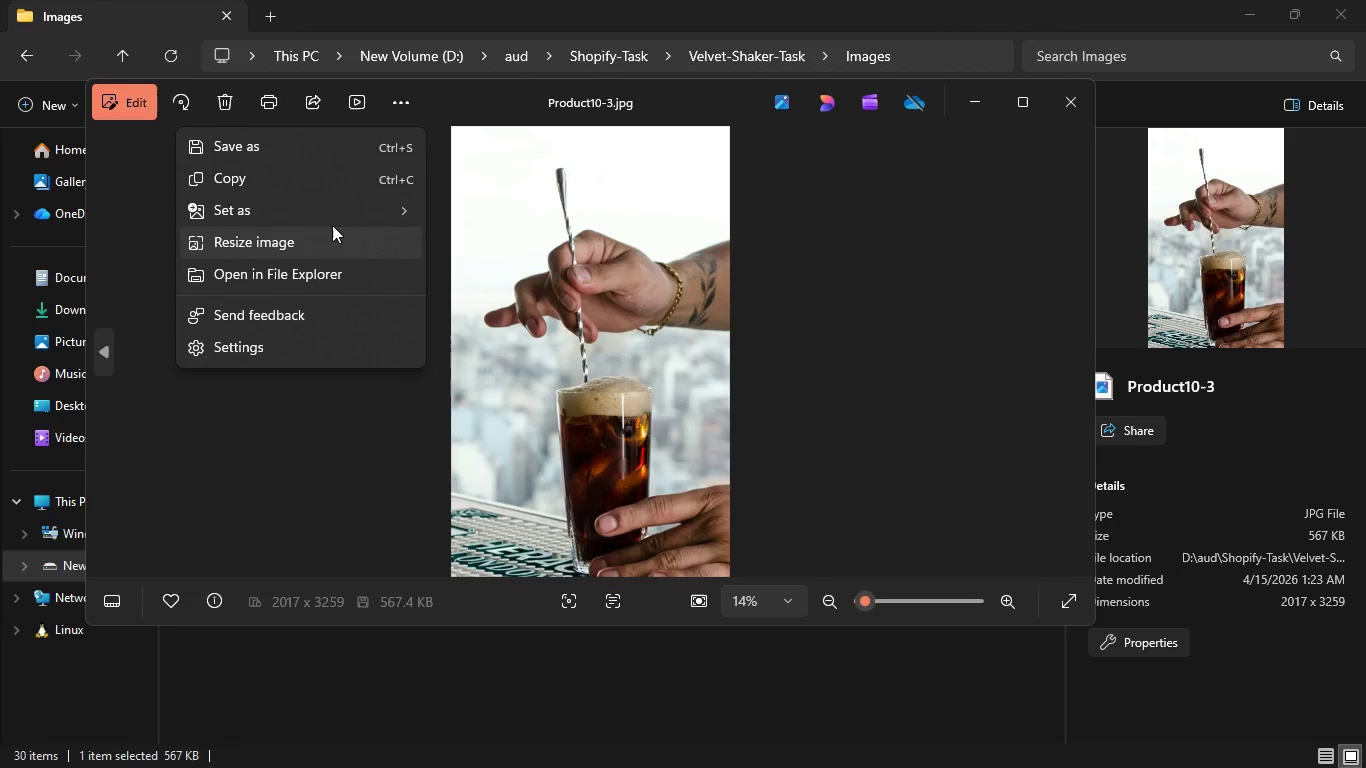 
left_click([332, 225])
 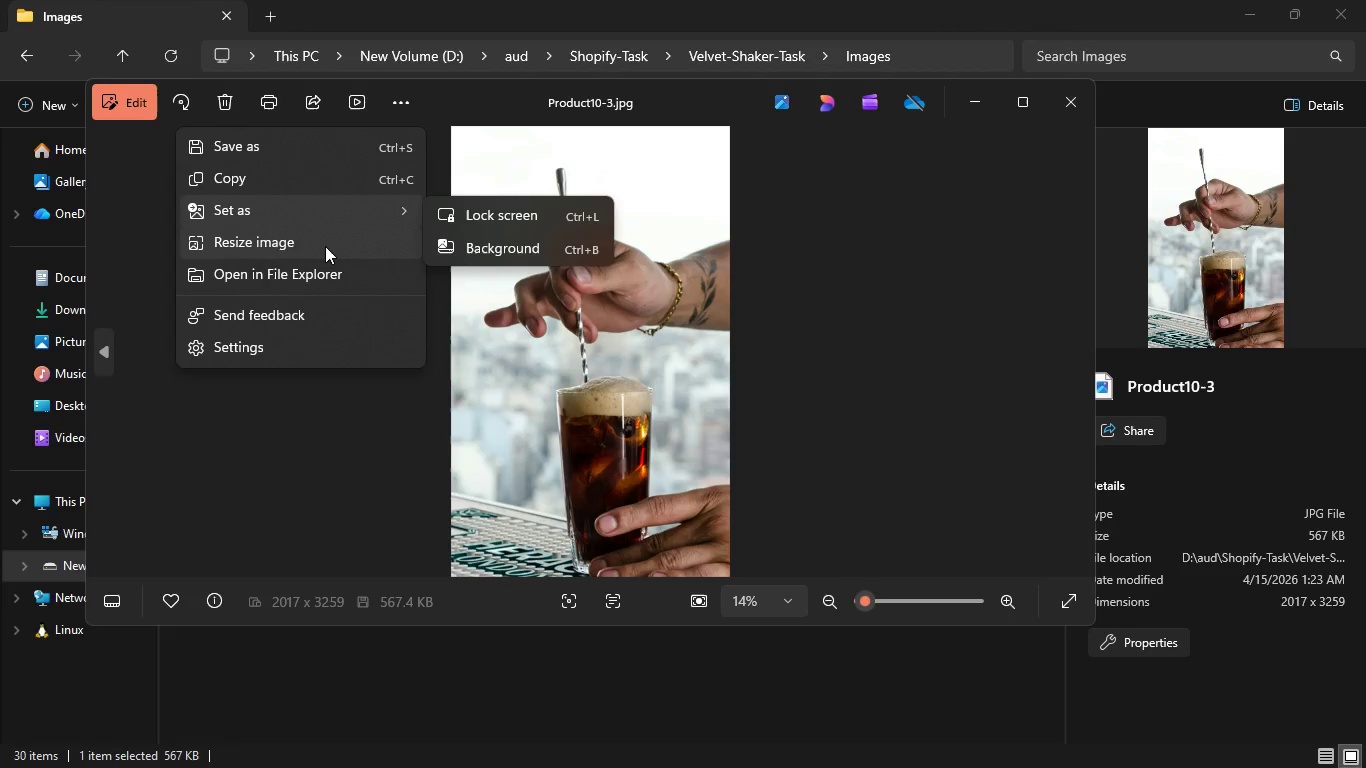 
left_click([325, 246])
 